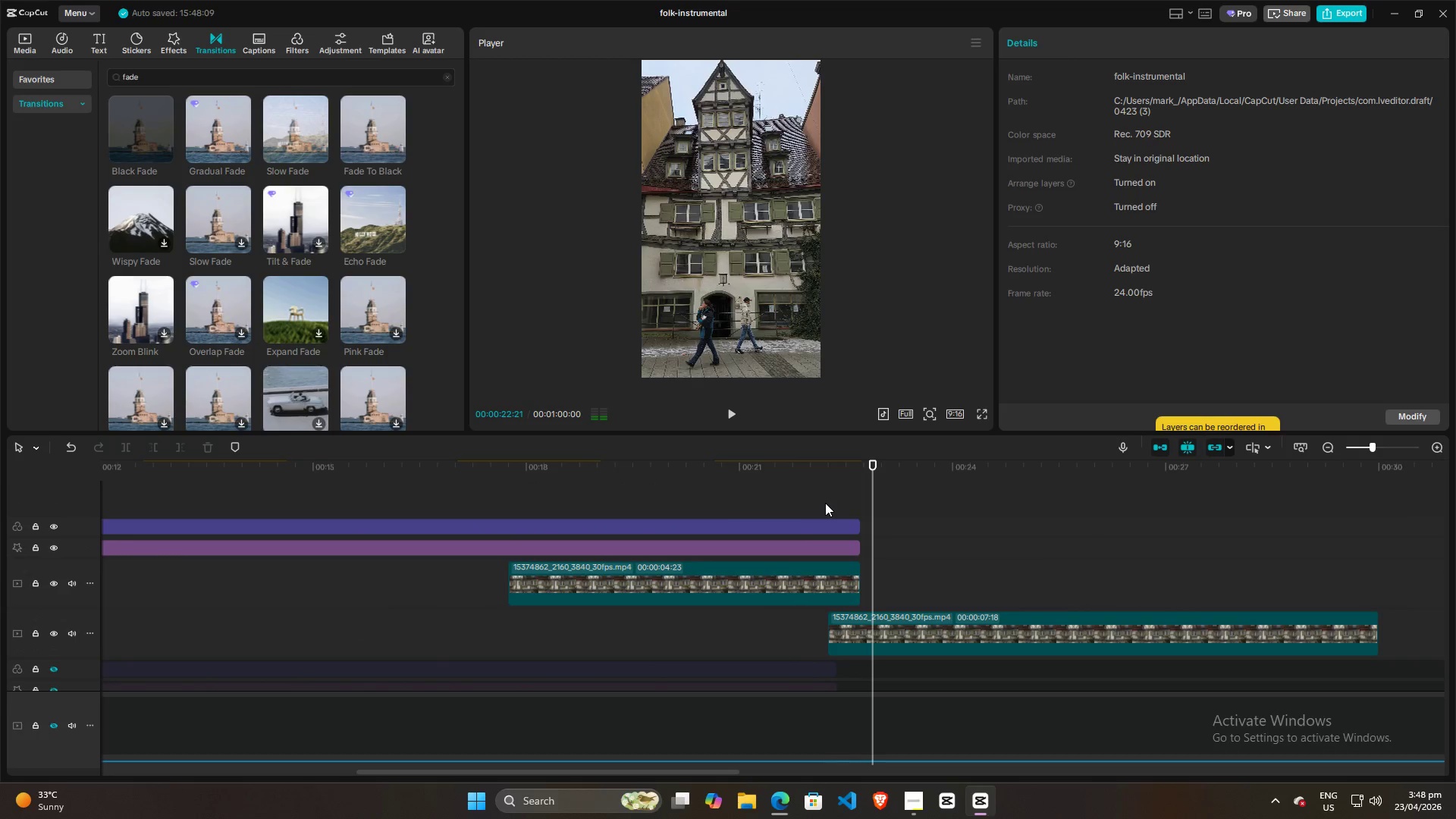 
left_click([825, 503])
 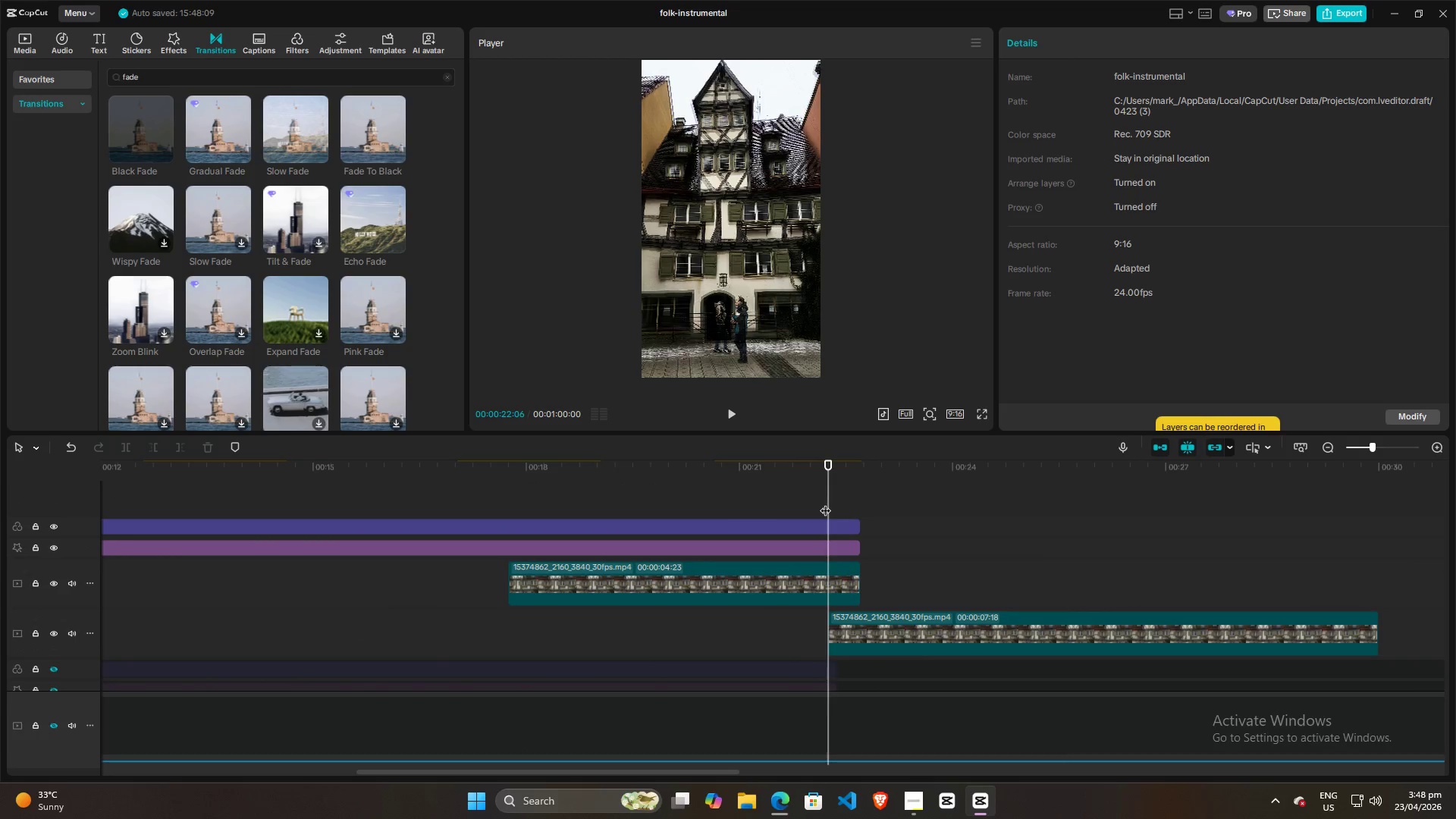 
key(Space)
 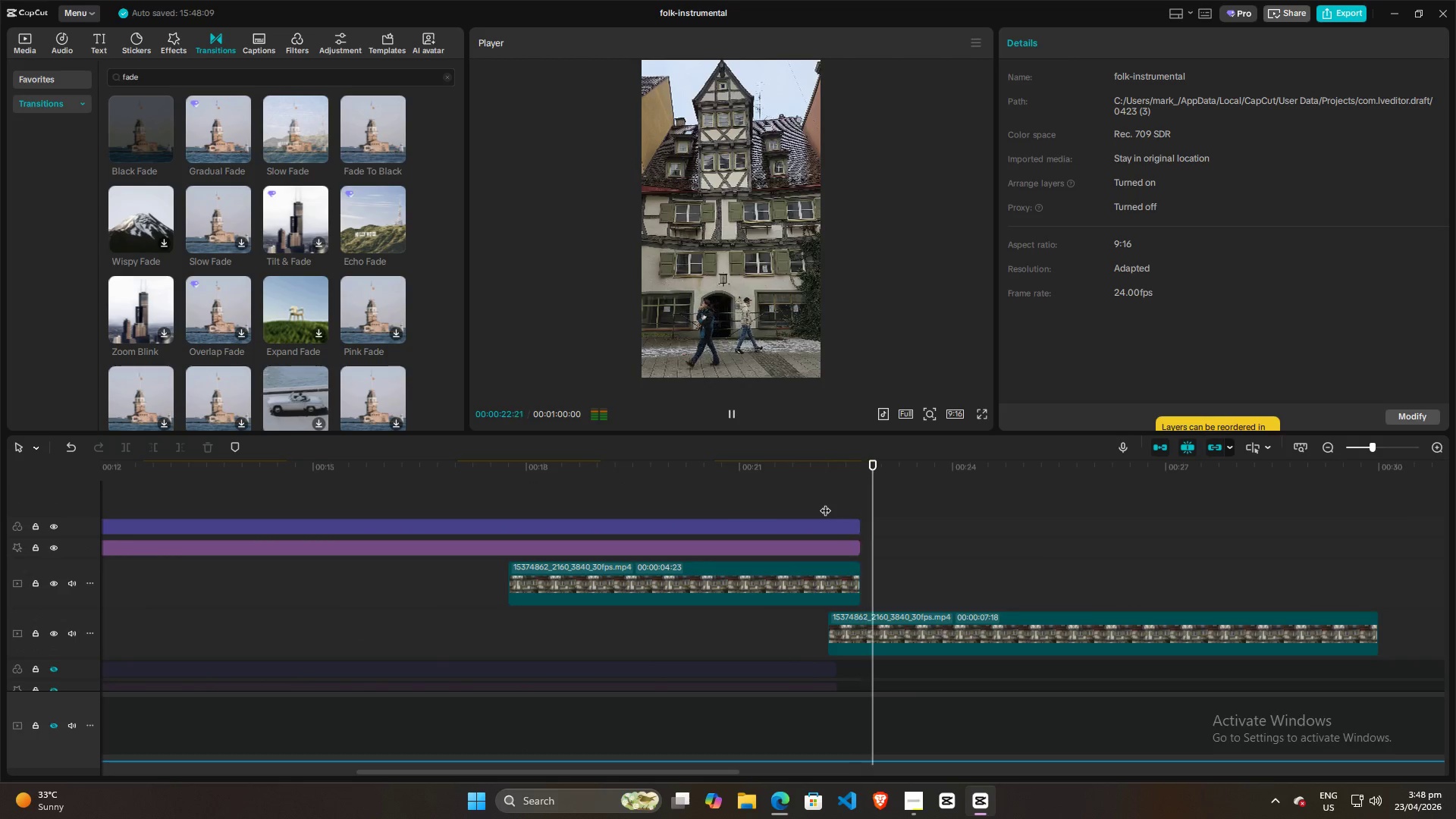 
key(Space)
 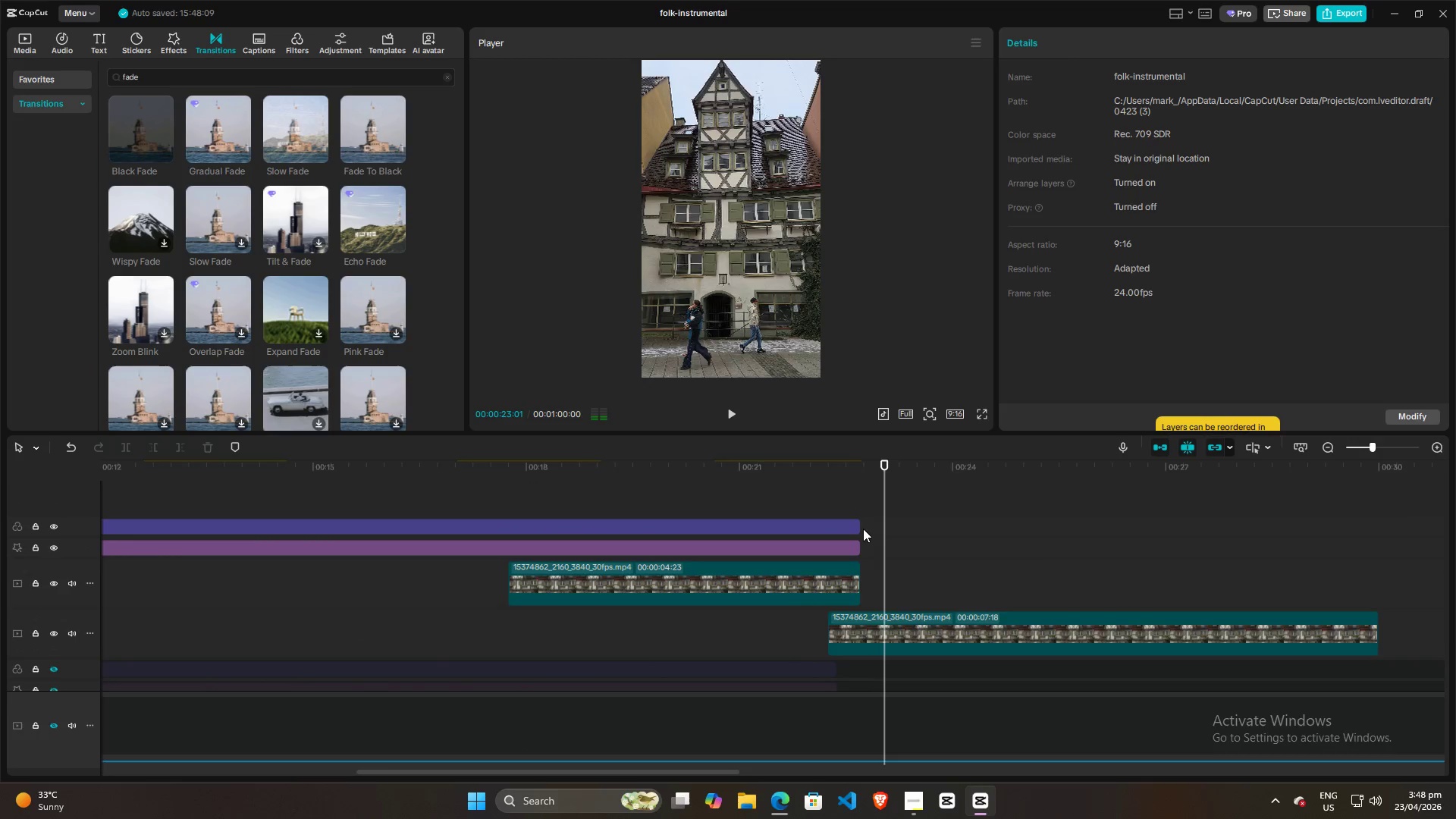 
hold_key(key=ControlLeft, duration=1.05)
scroll: coordinate [850, 531], scroll_direction: up, amount: 11.0
 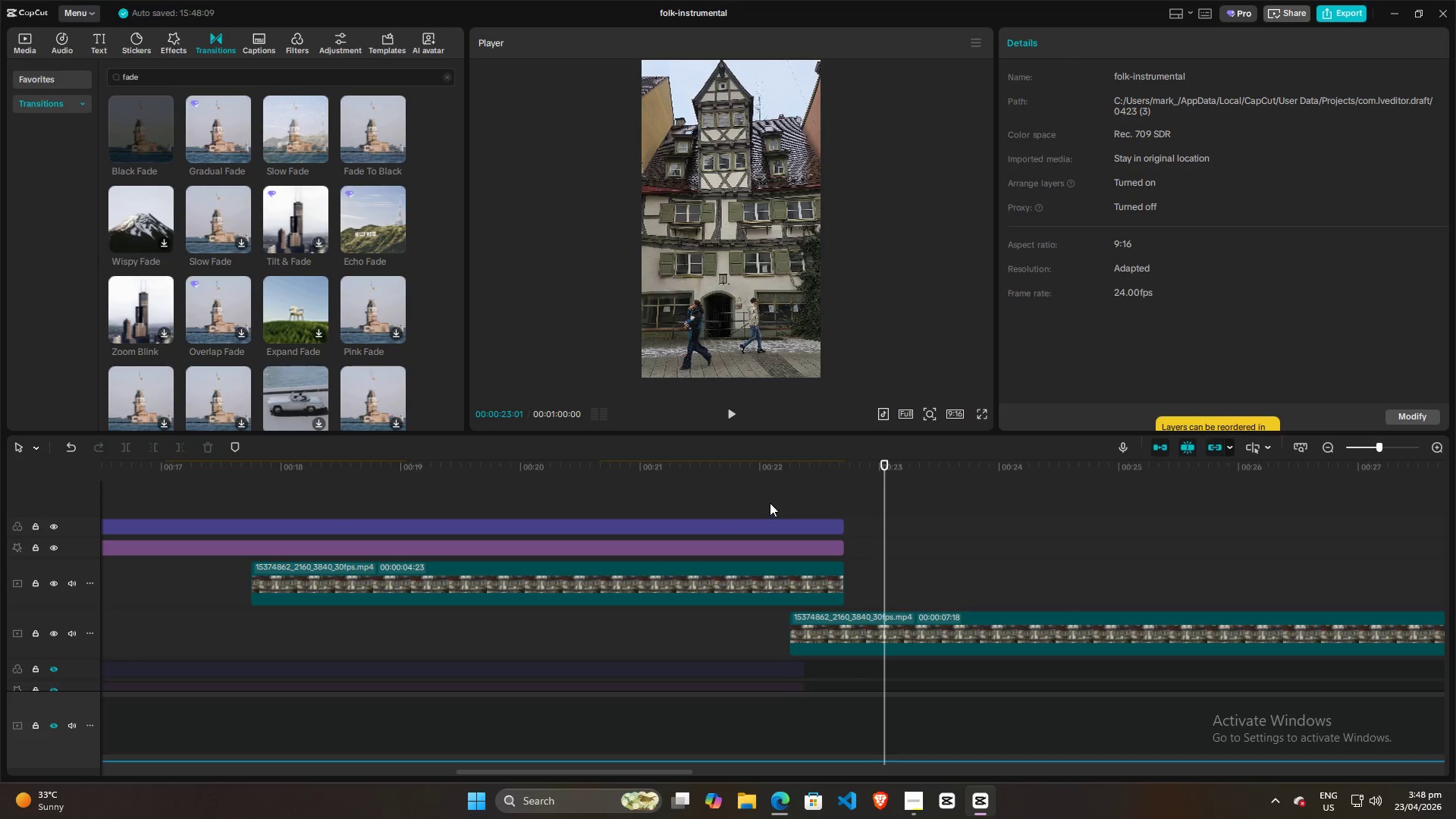 
left_click([767, 502])
 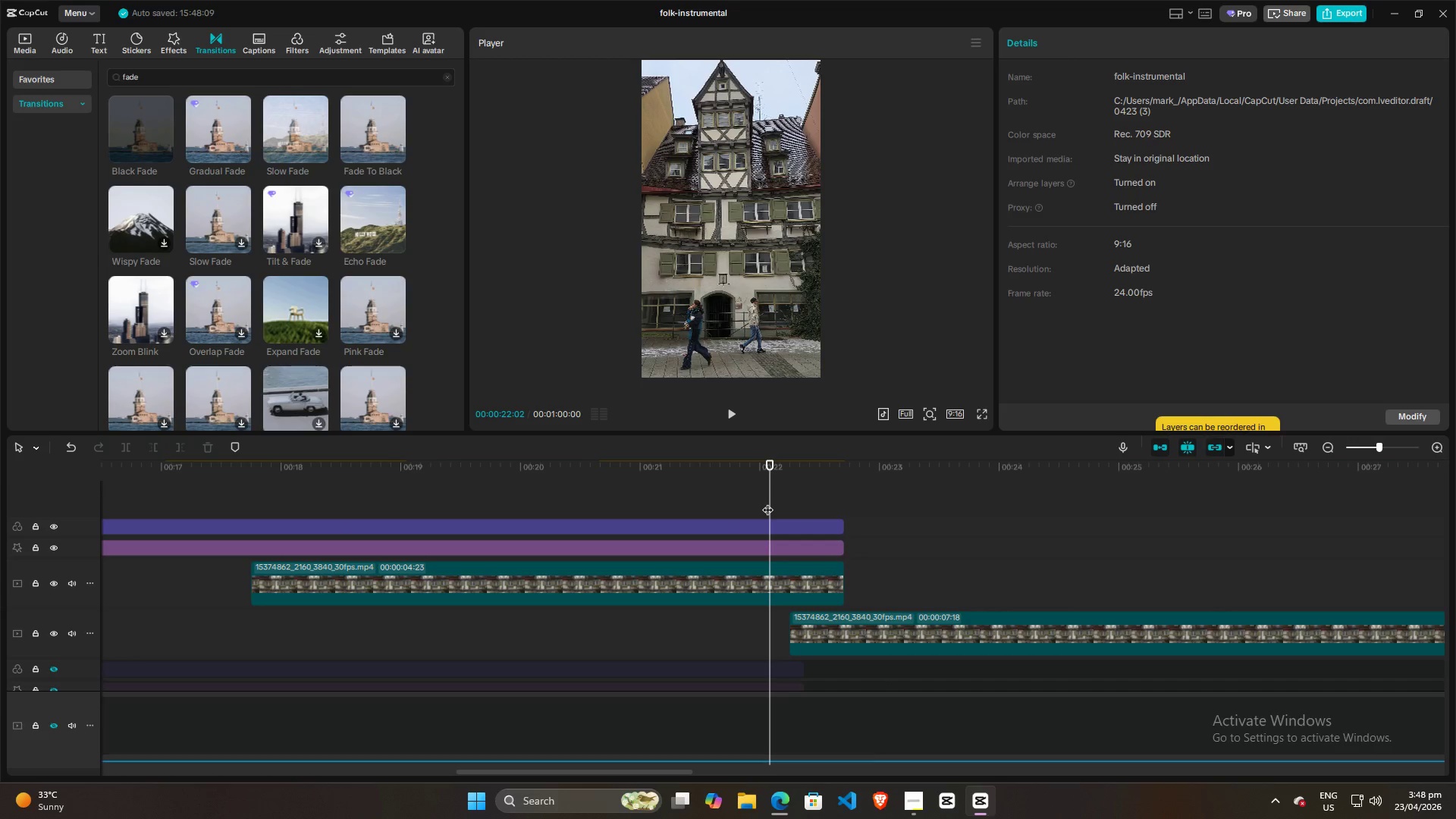 
key(Space)
 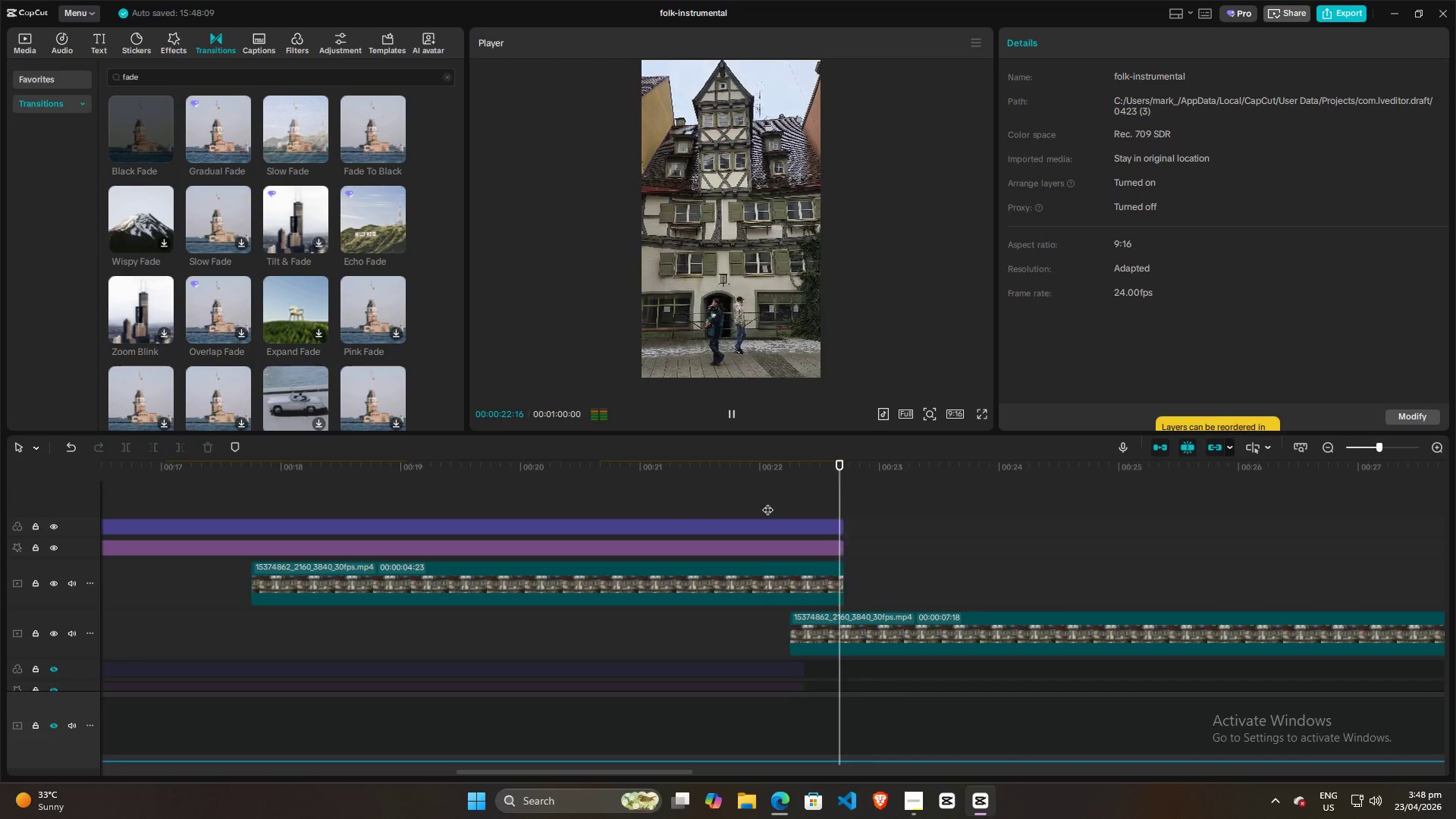 
key(Space)
 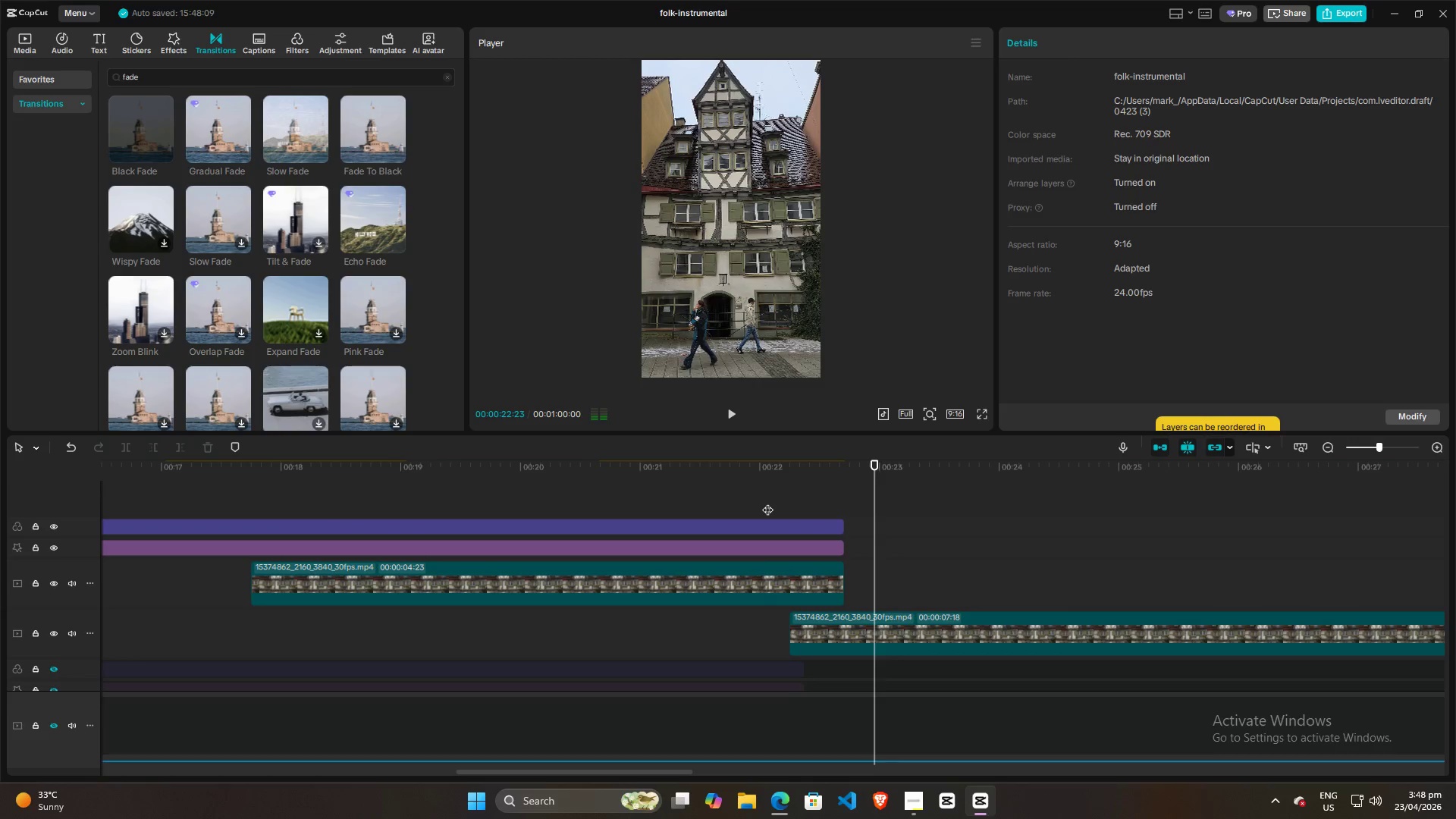 
left_click([767, 502])
 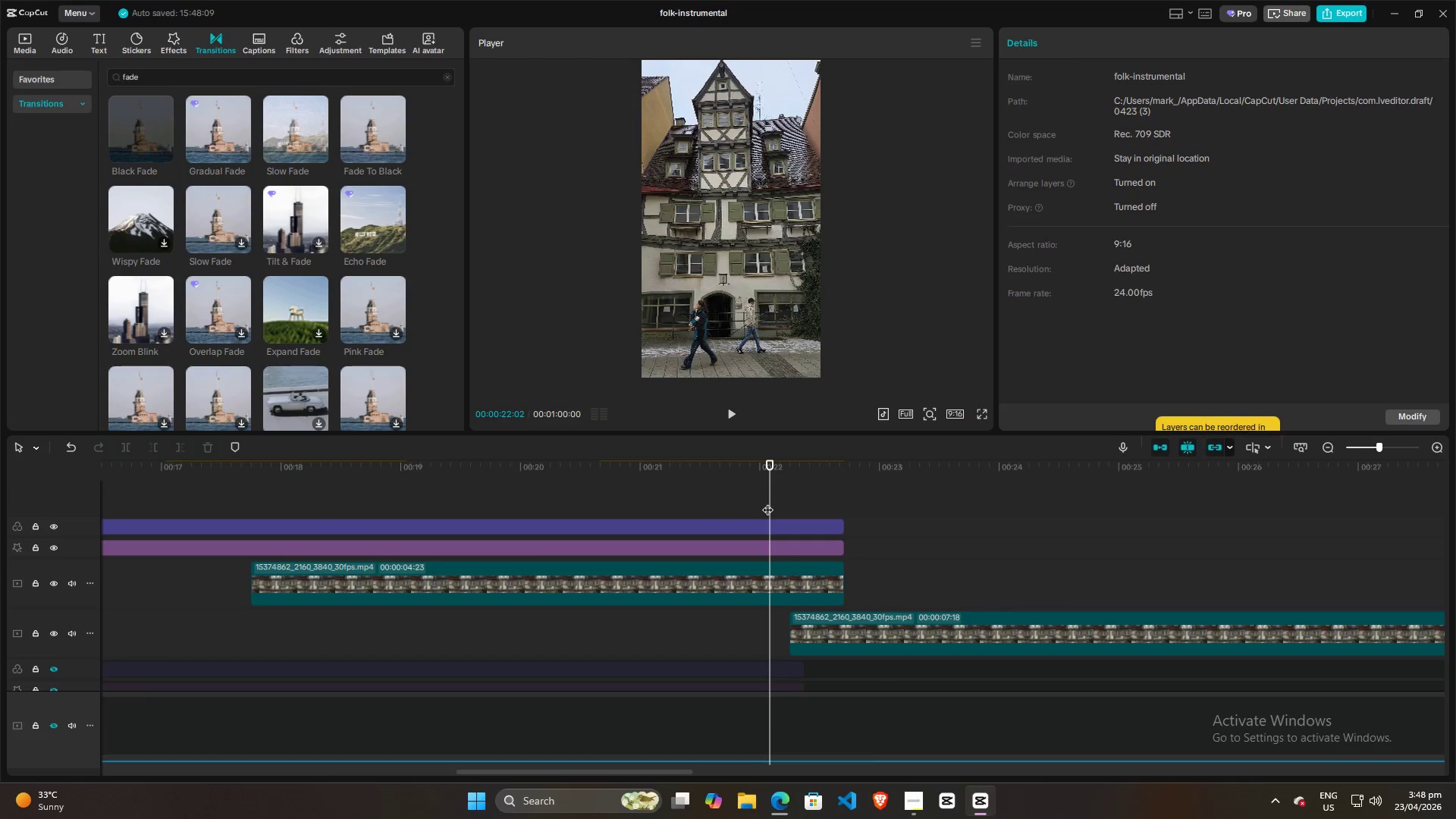 
key(Space)
 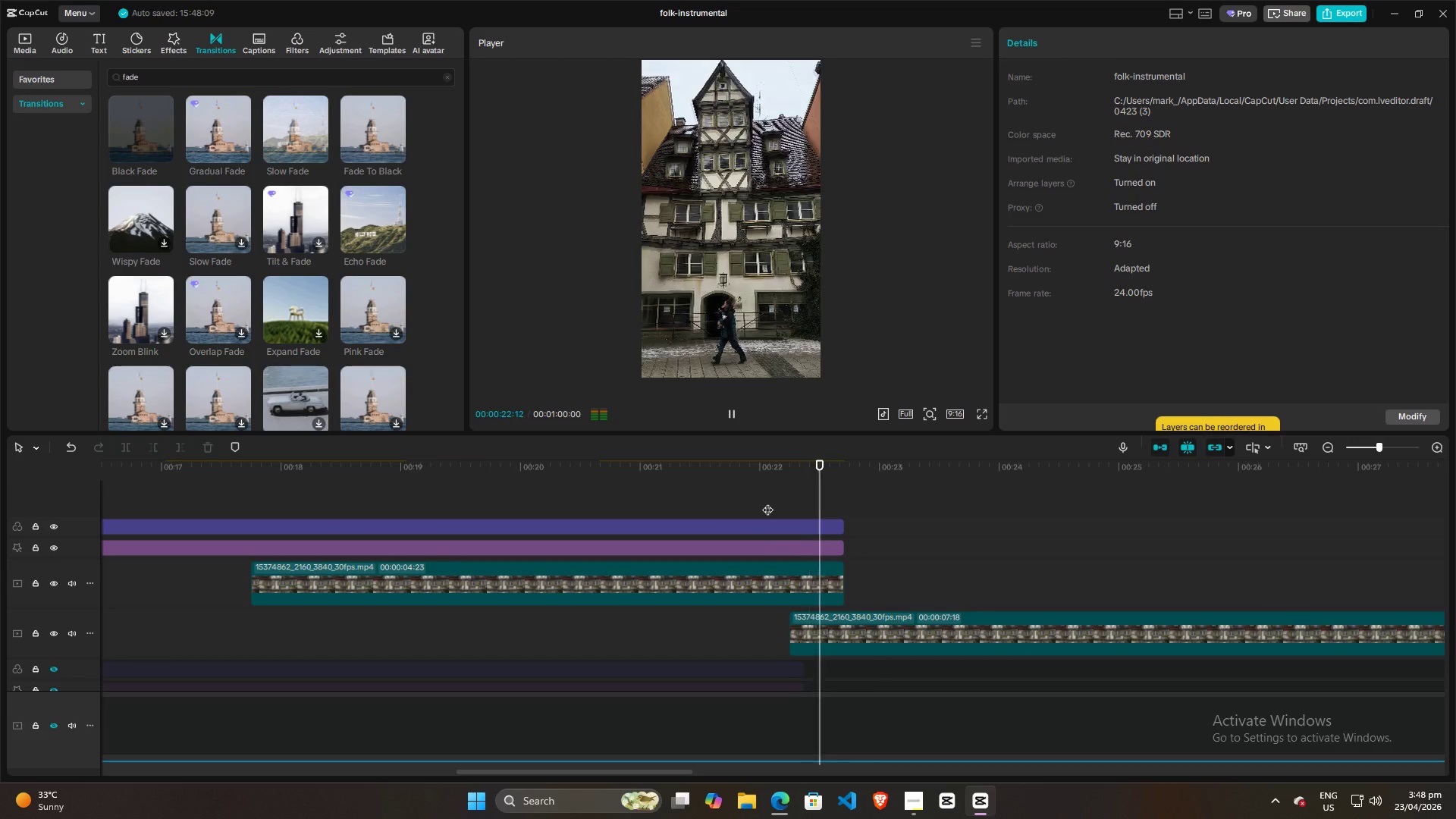 
key(Space)
 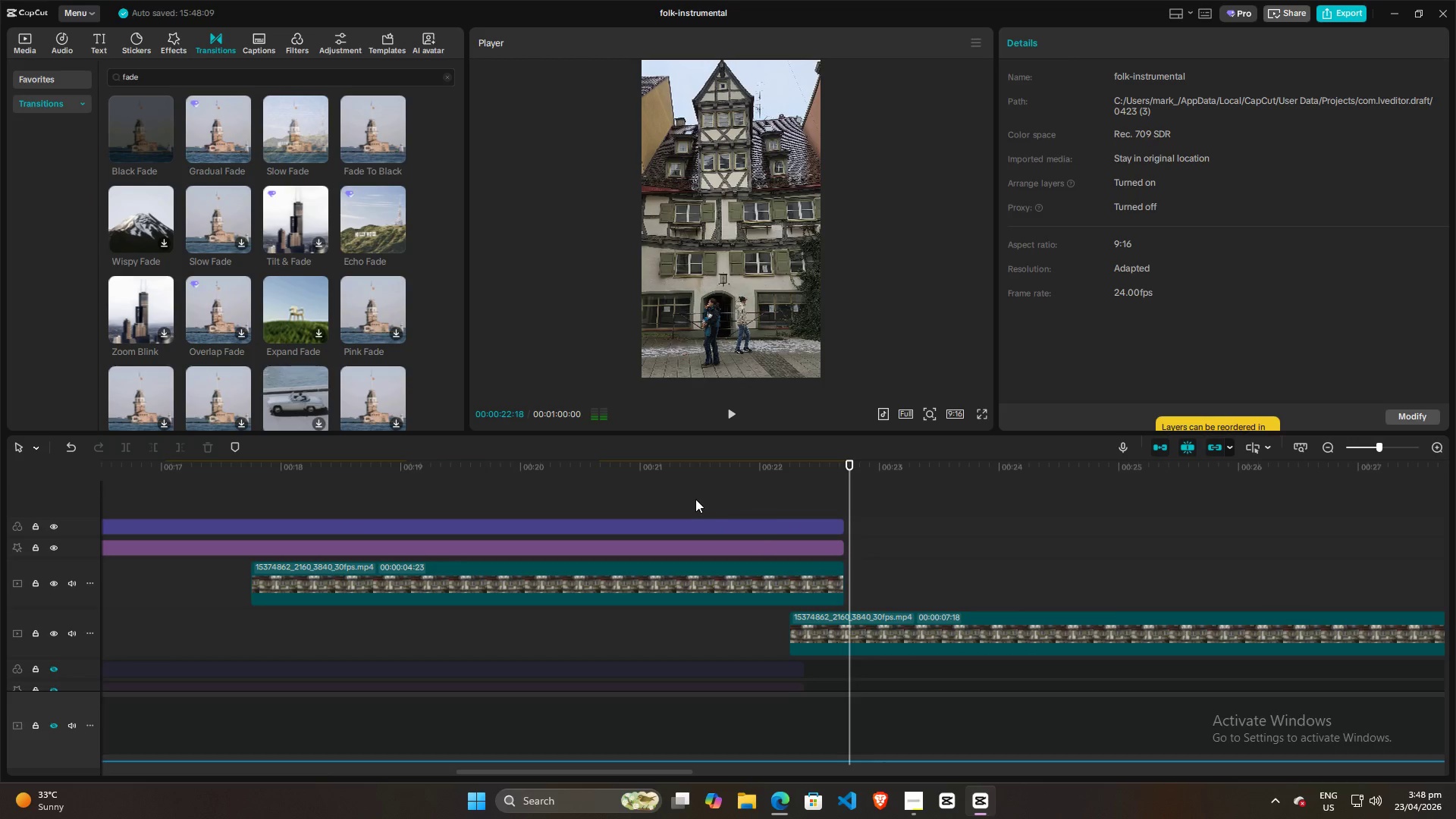 
left_click([695, 499])
 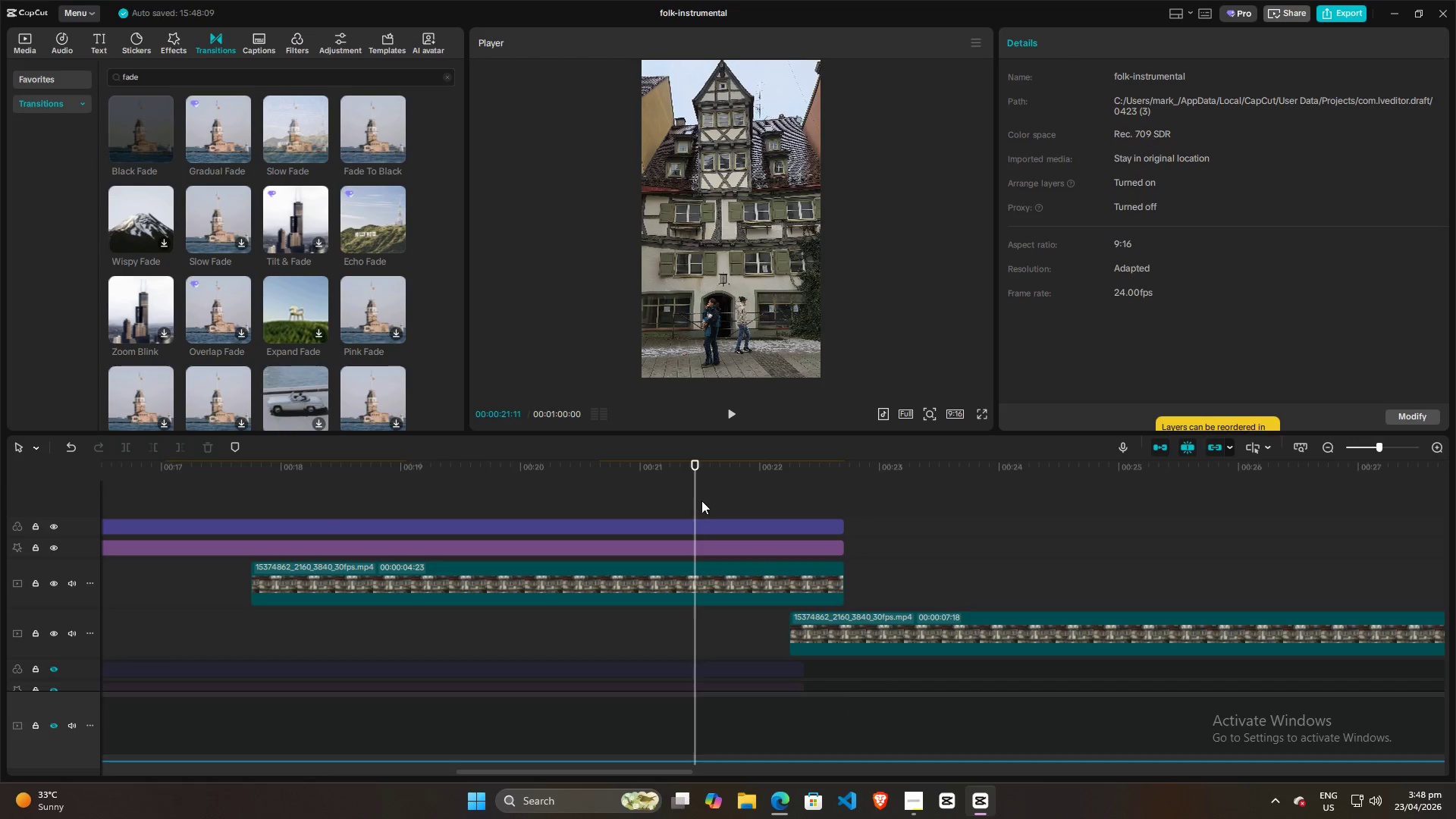 
key(Space)
 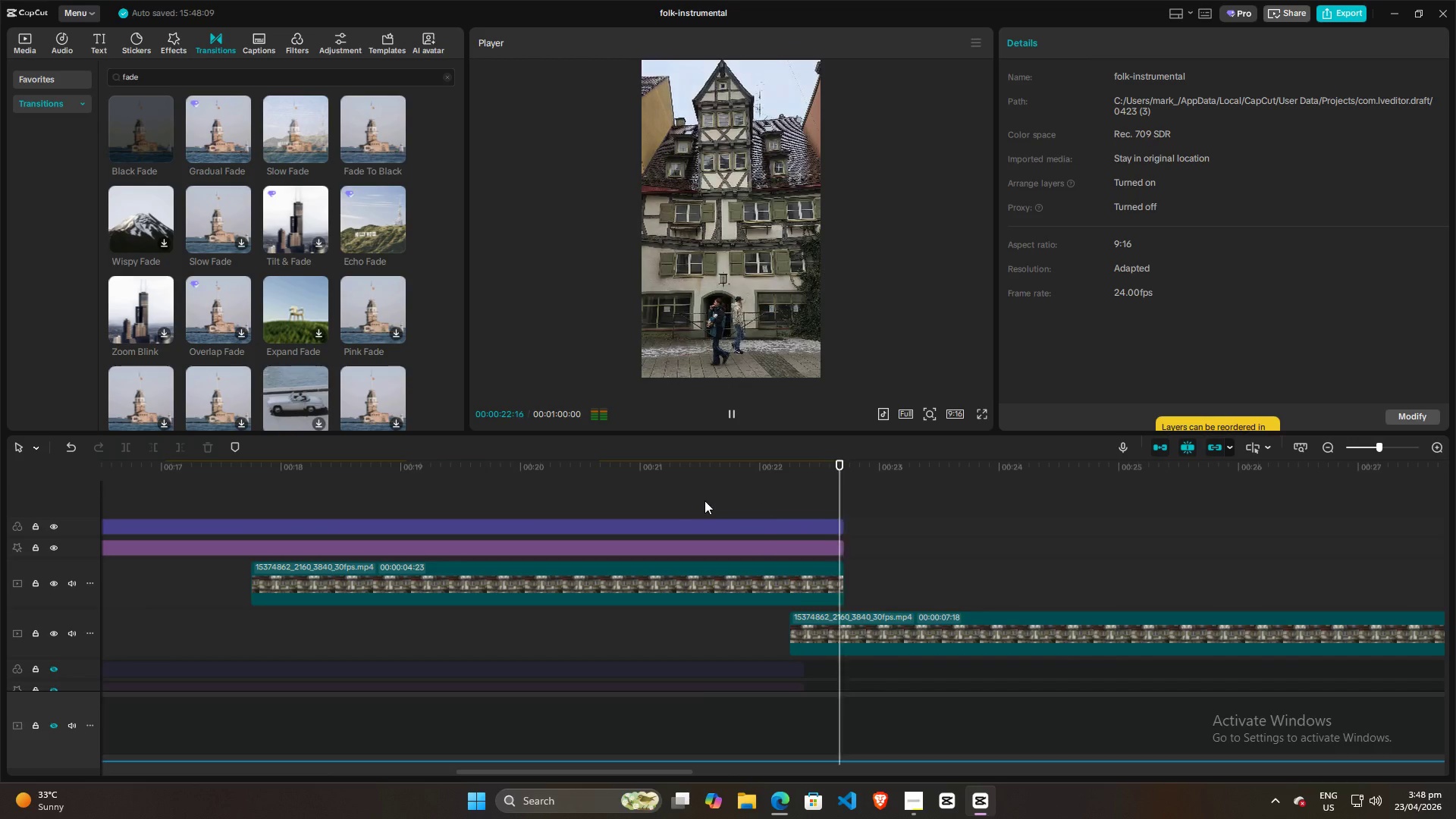 
key(Space)
 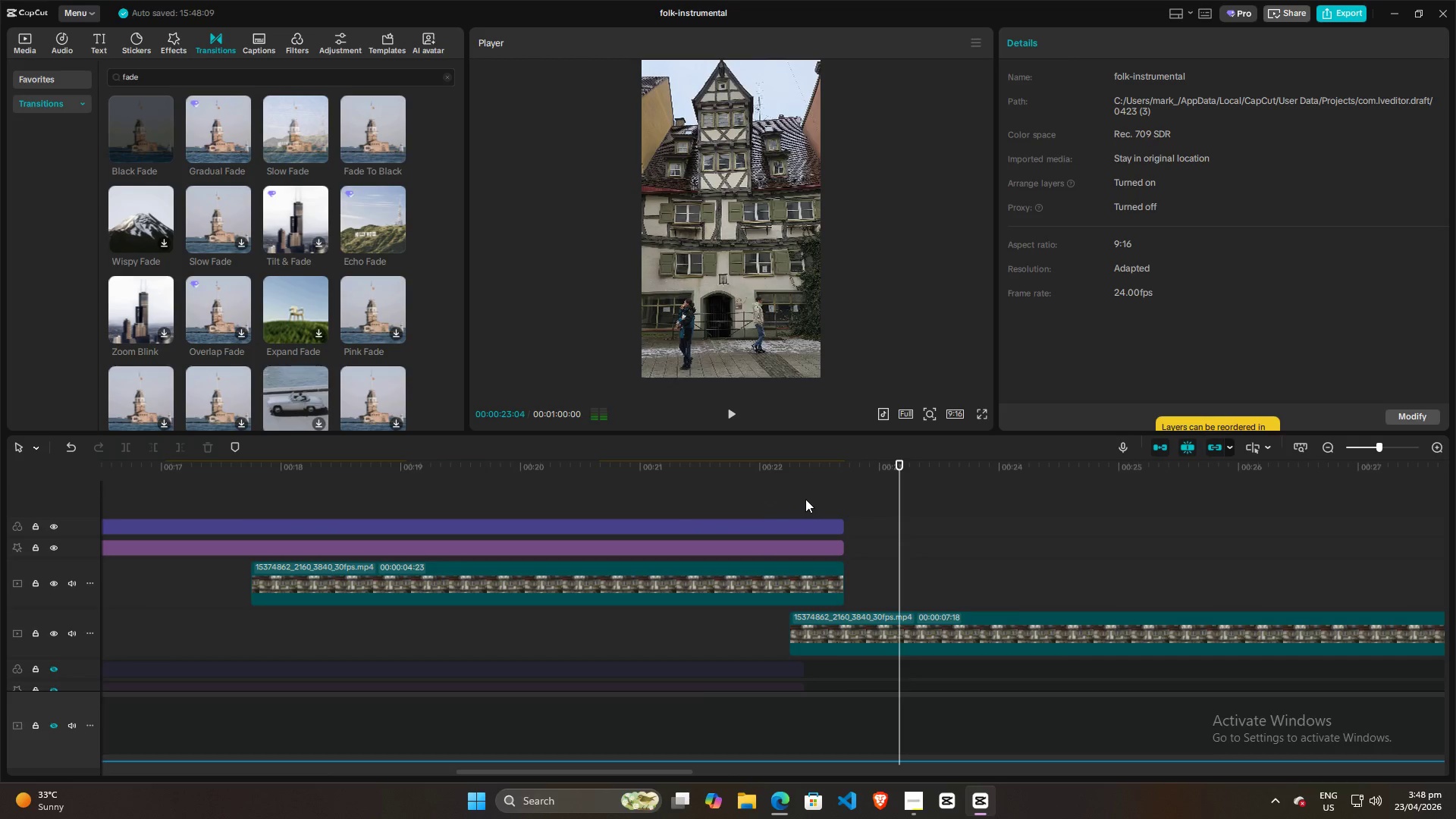 
left_click([805, 499])
 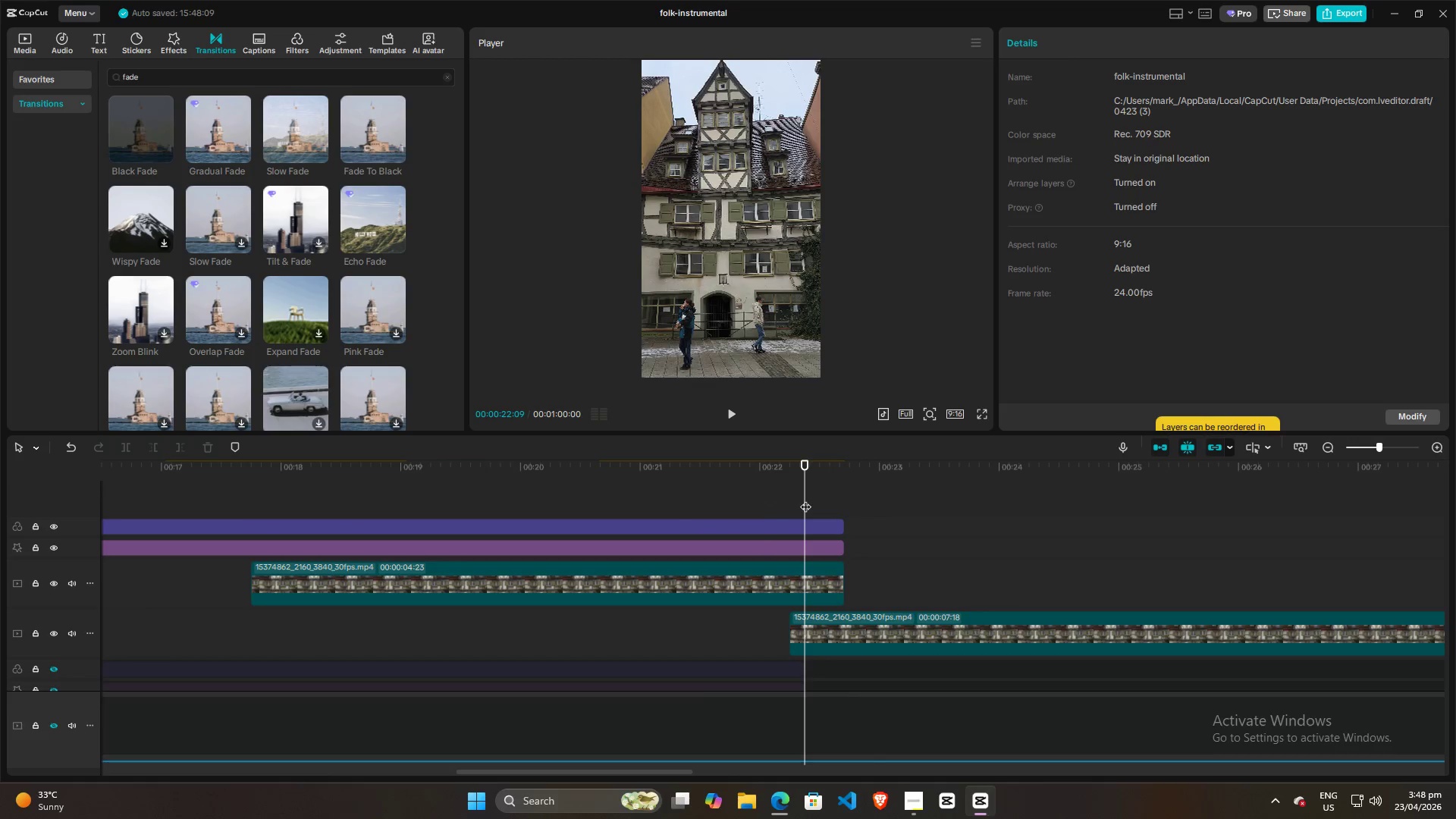 
left_click_drag(start_coordinate=[805, 499], to_coordinate=[790, 502])
 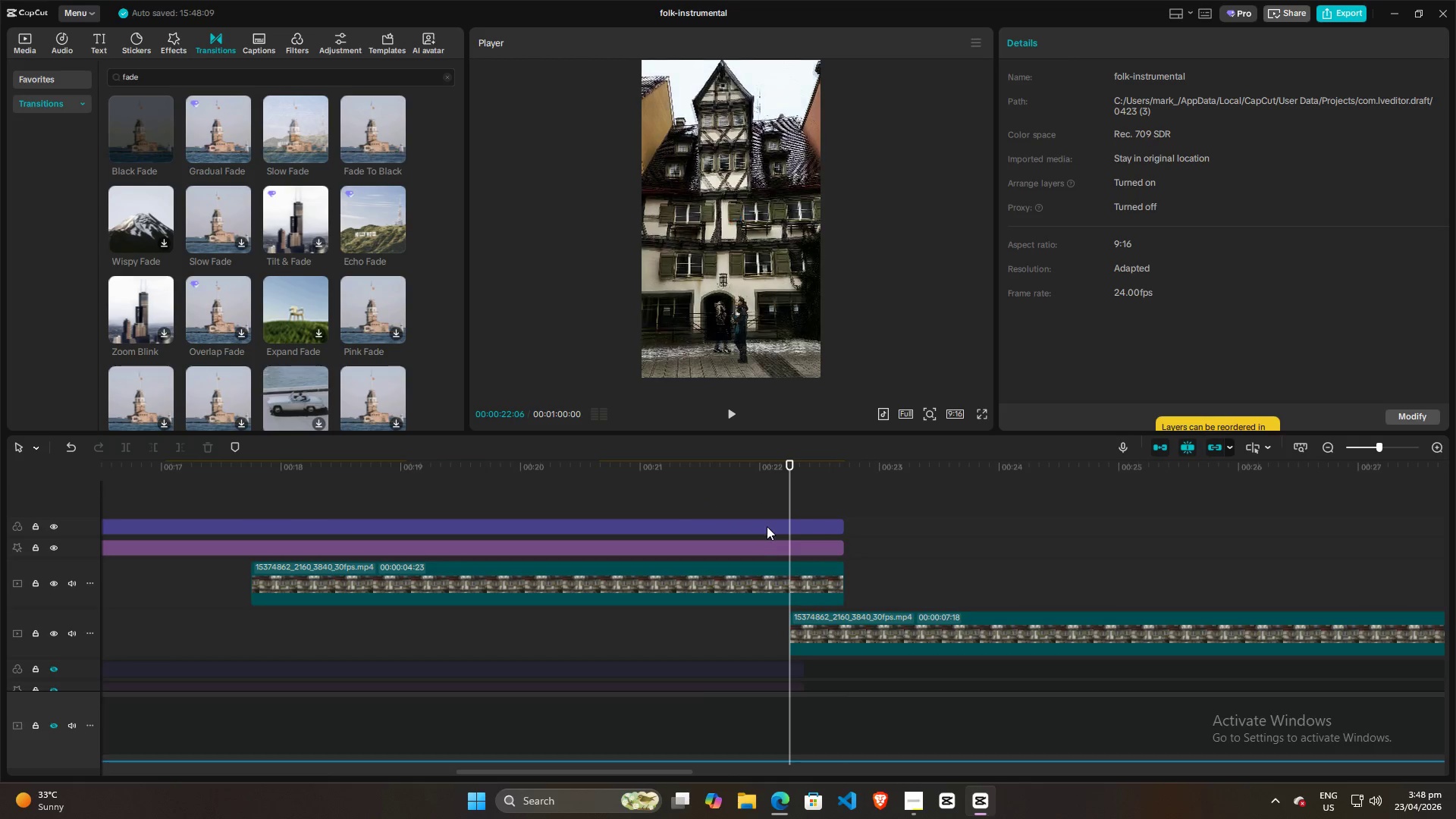 
left_click([767, 525])
 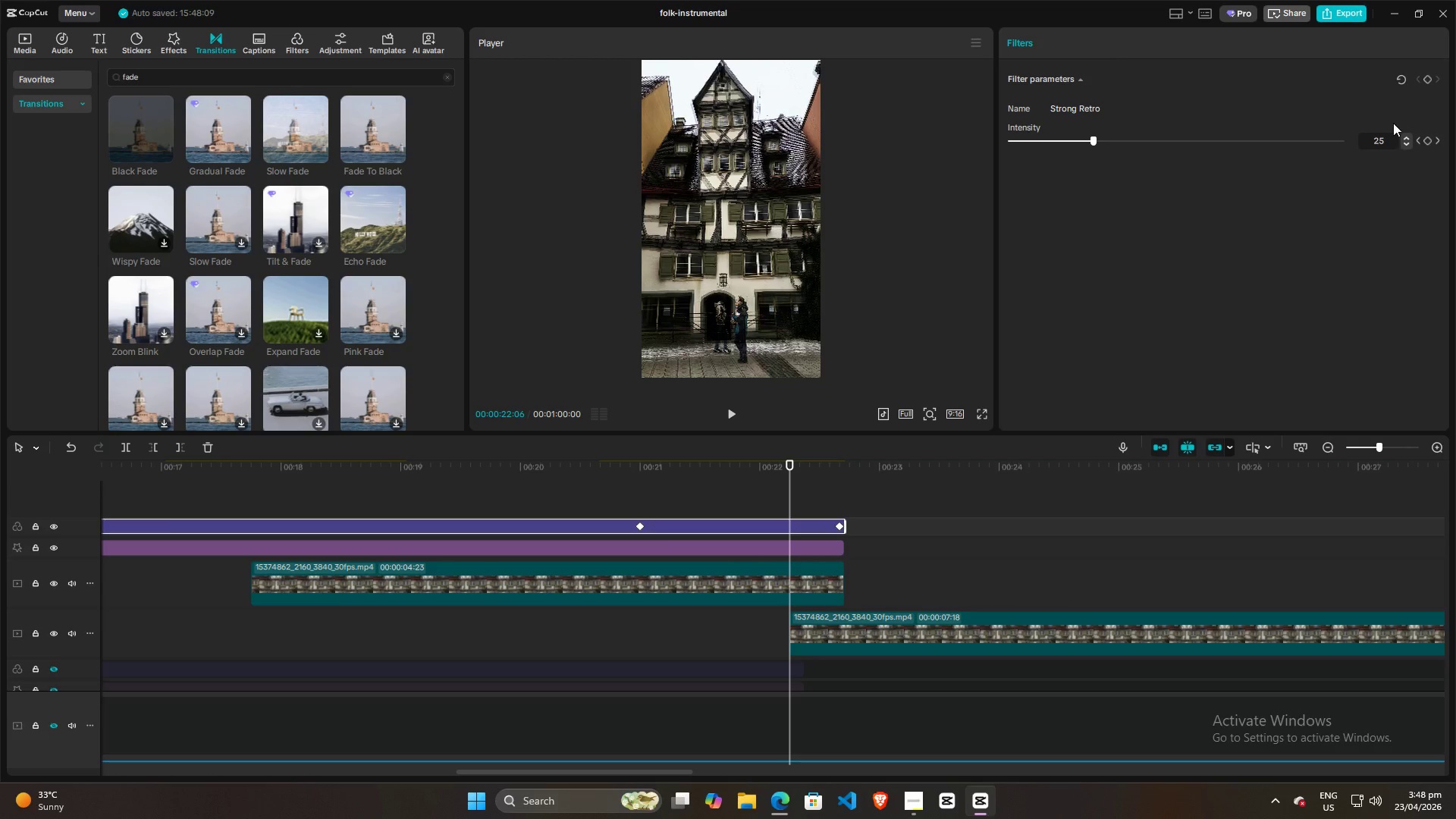 
left_click([1401, 79])
 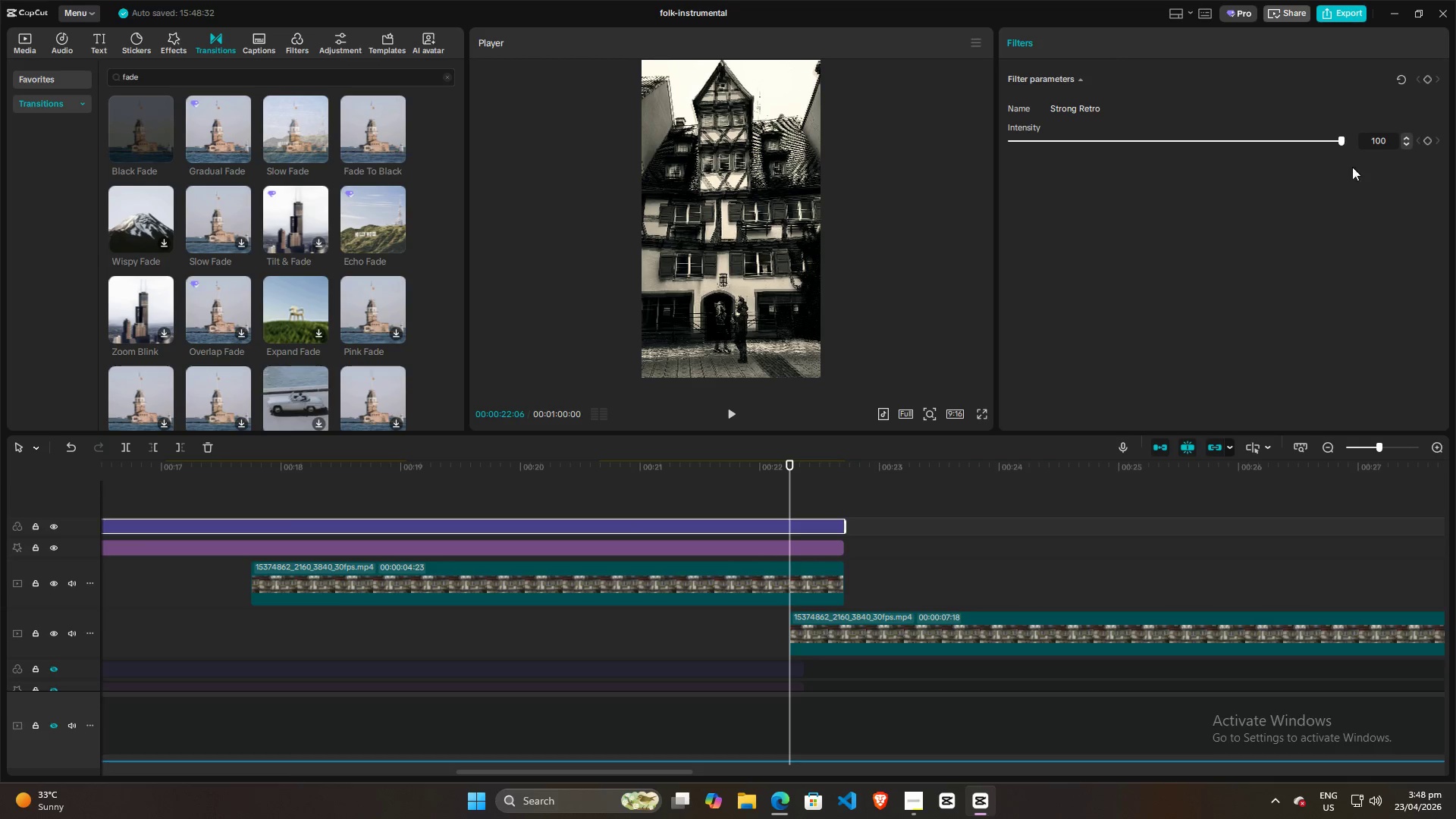 
left_click([1431, 141])
 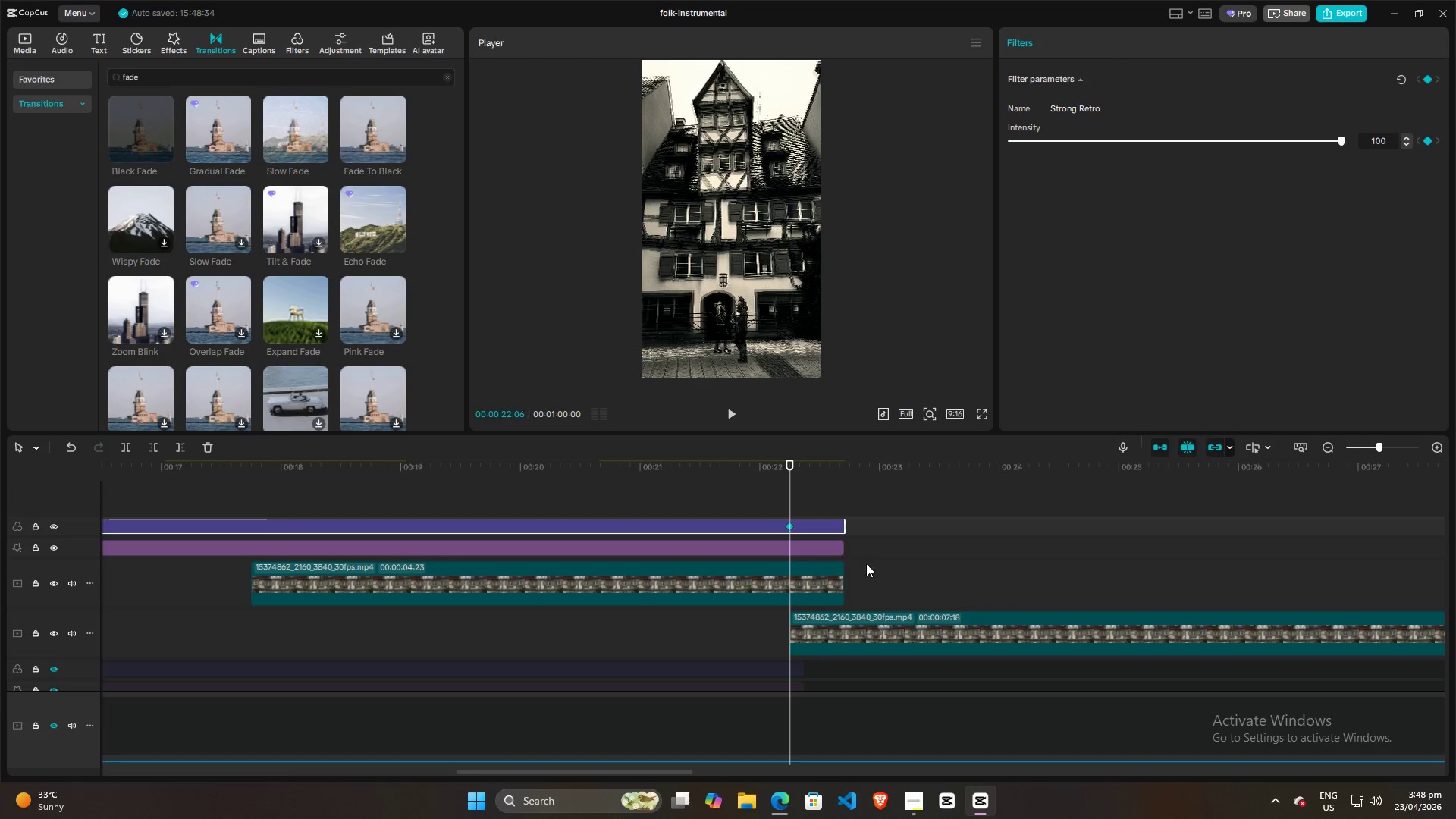 
hold_key(key=ControlLeft, duration=0.78)
scroll: coordinate [861, 567], scroll_direction: up, amount: 10.0
 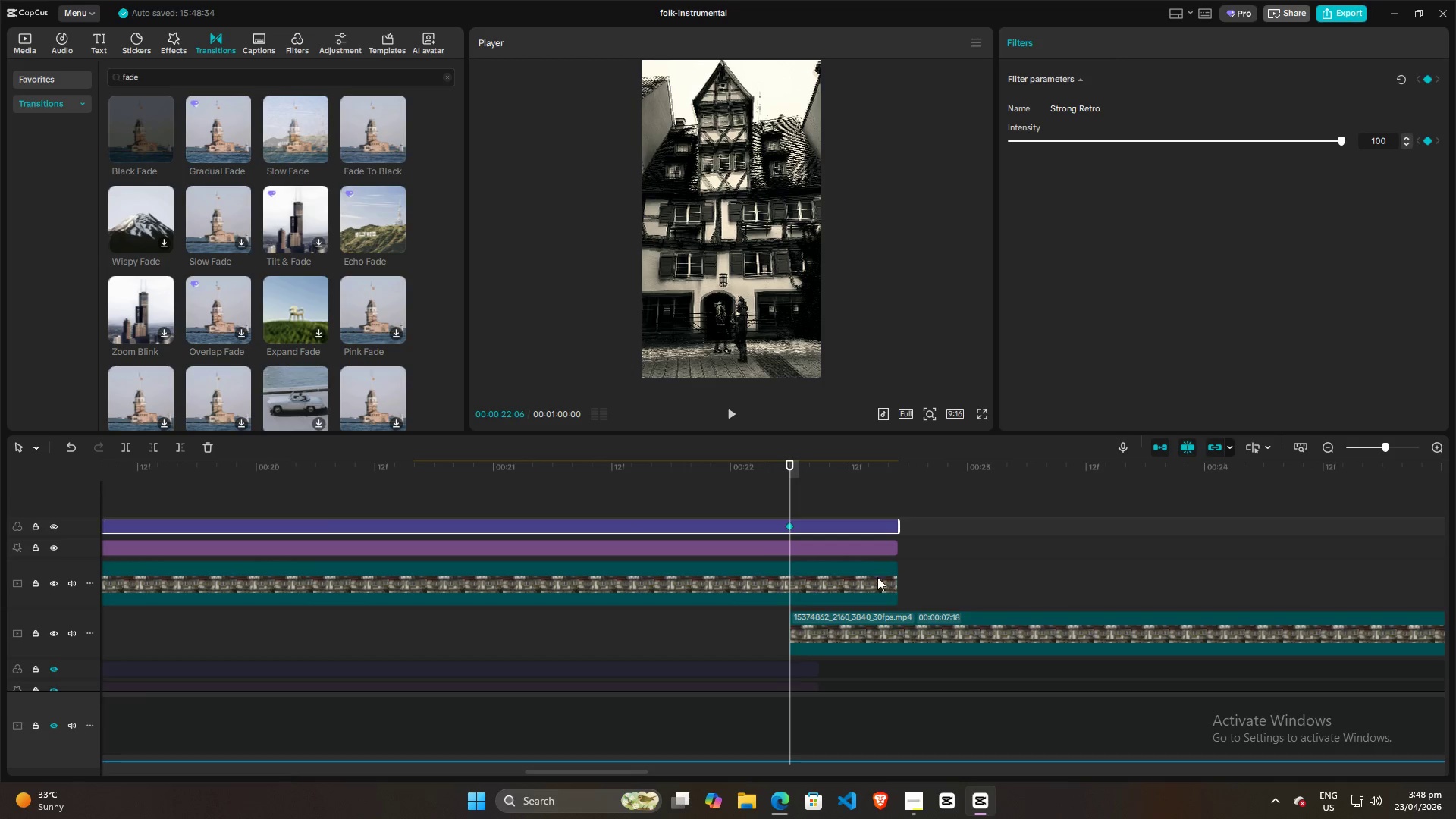 
left_click([883, 582])
 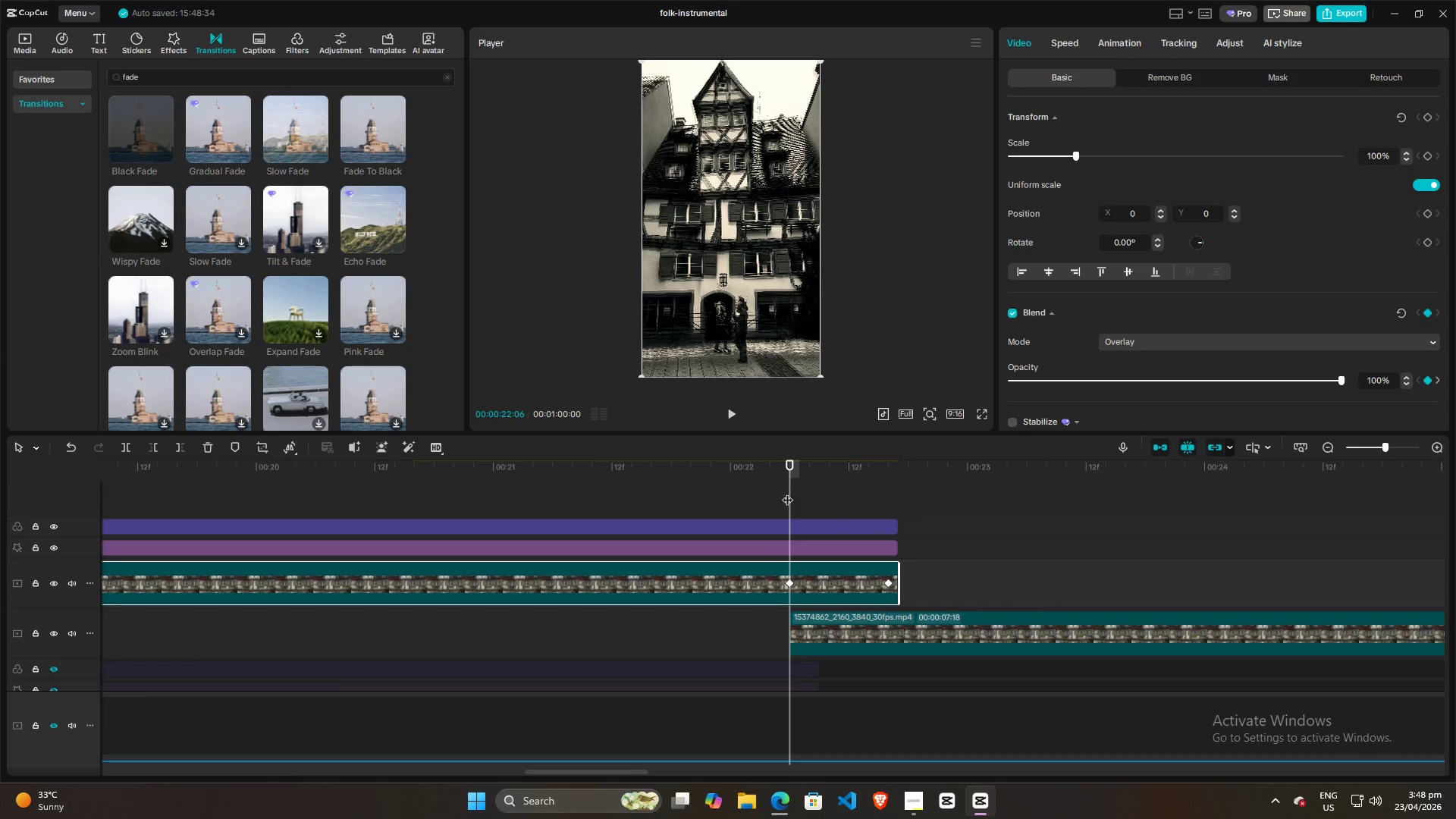 
left_click_drag(start_coordinate=[786, 493], to_coordinate=[893, 506])
 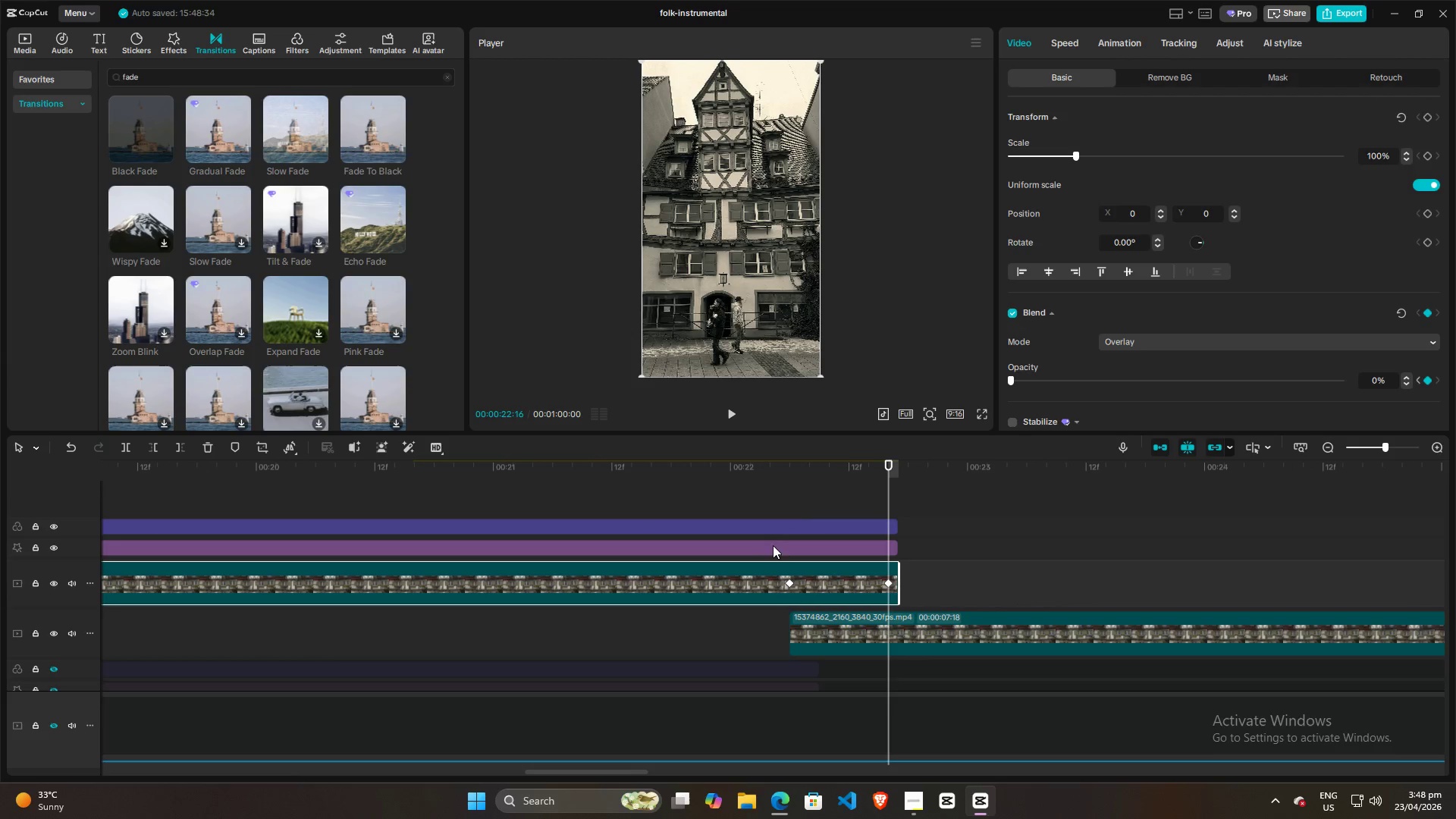 
left_click([770, 548])
 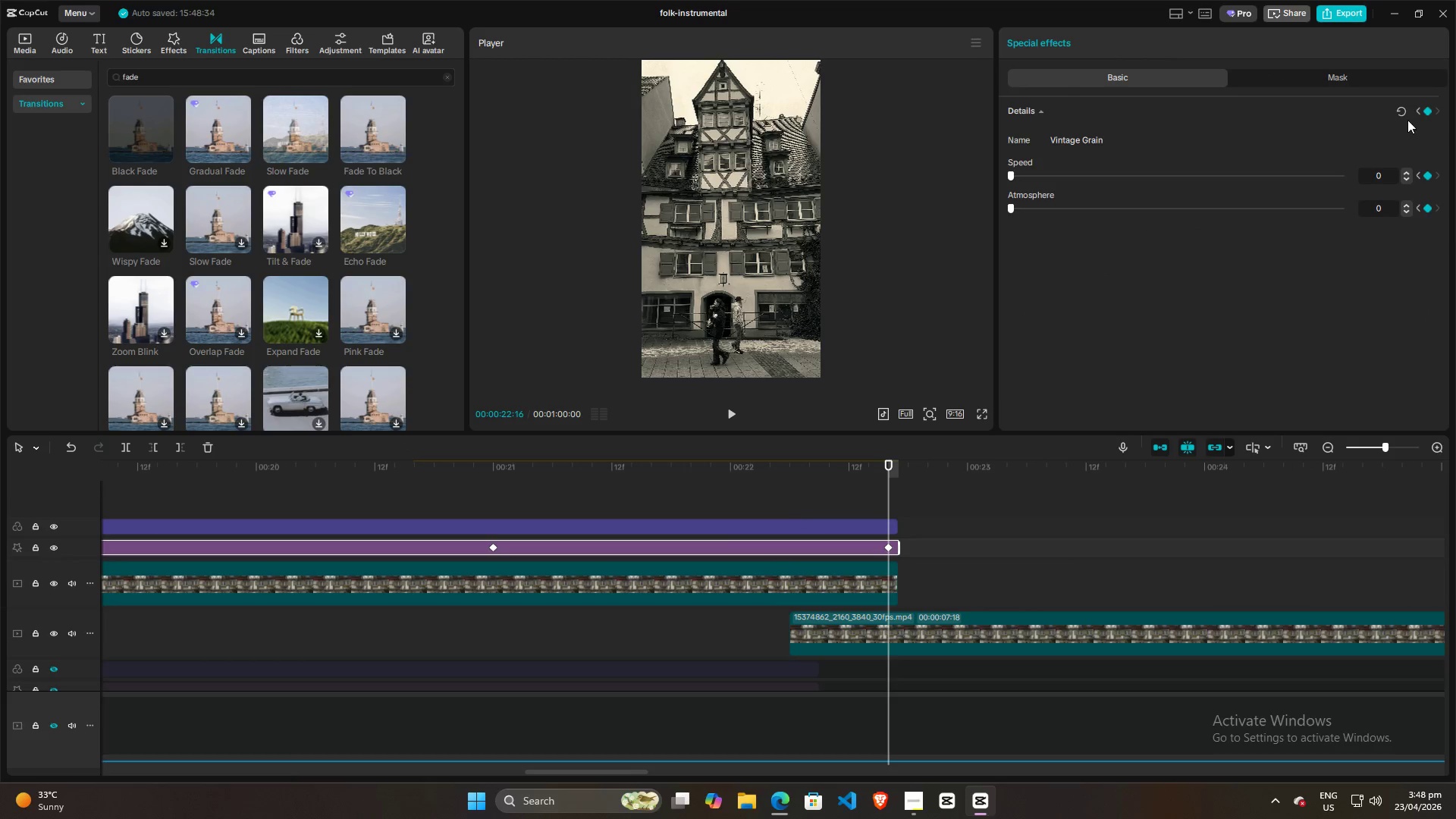 
left_click([1401, 113])
 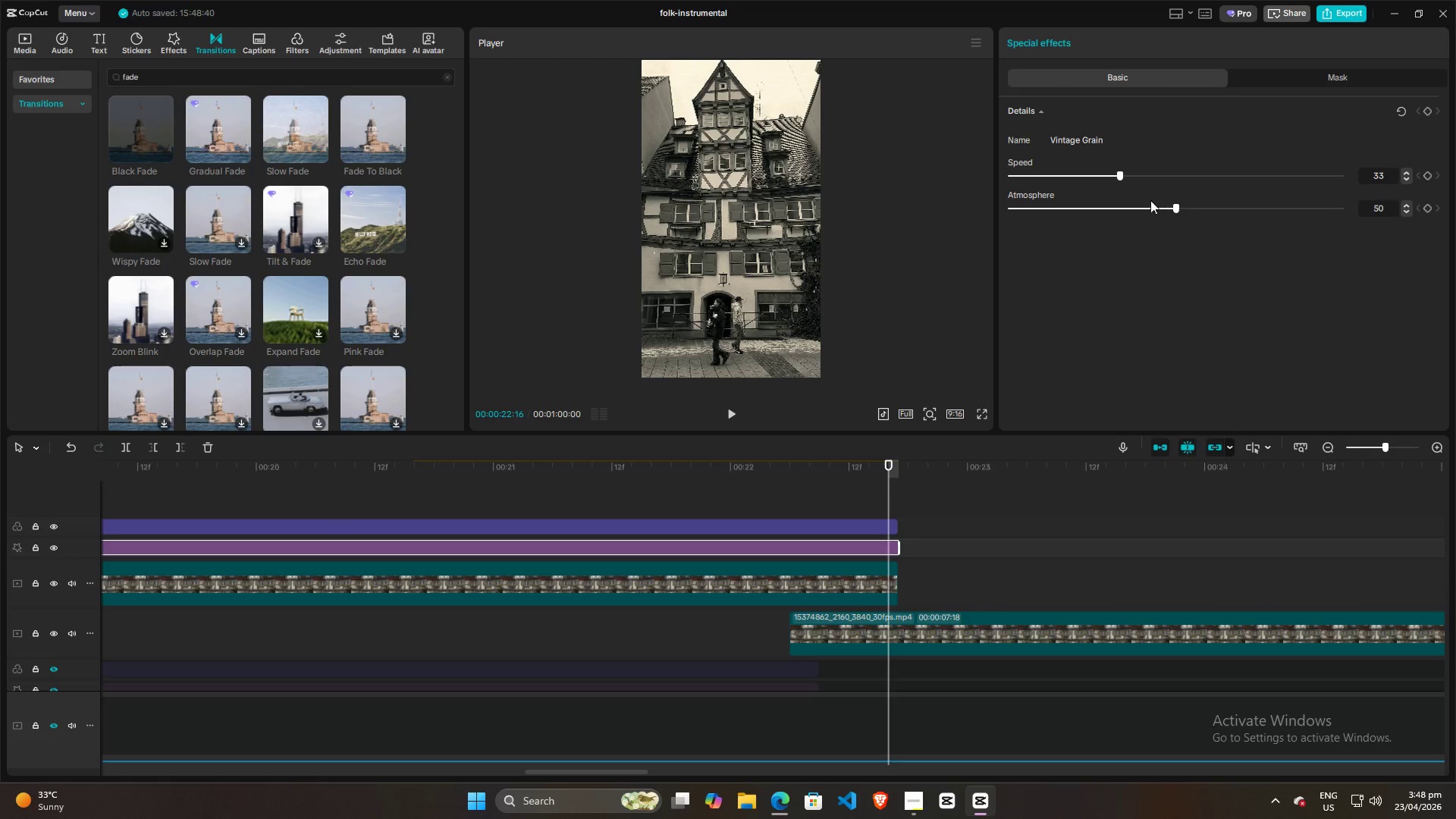 
left_click([792, 498])
 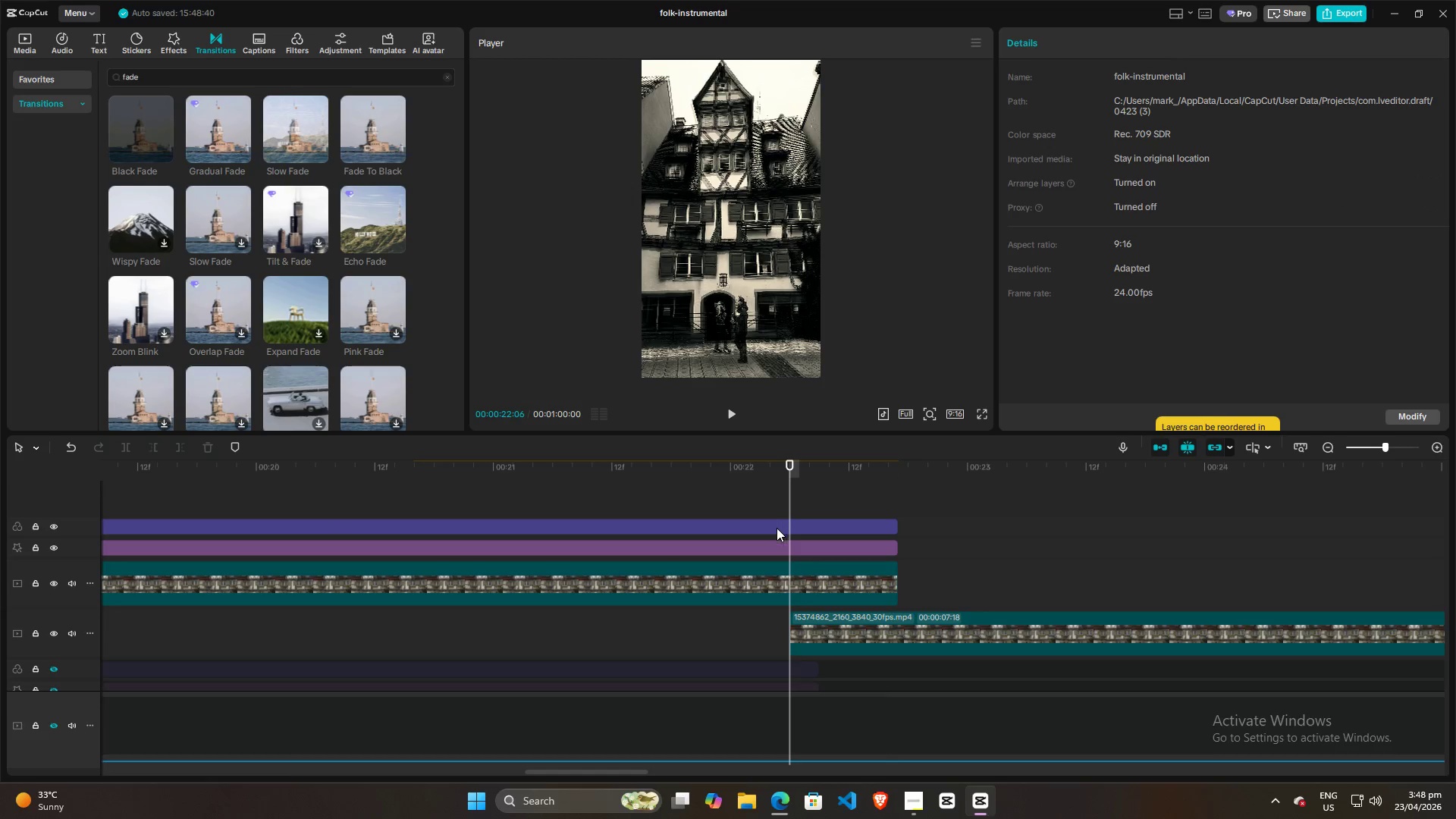 
left_click([777, 528])
 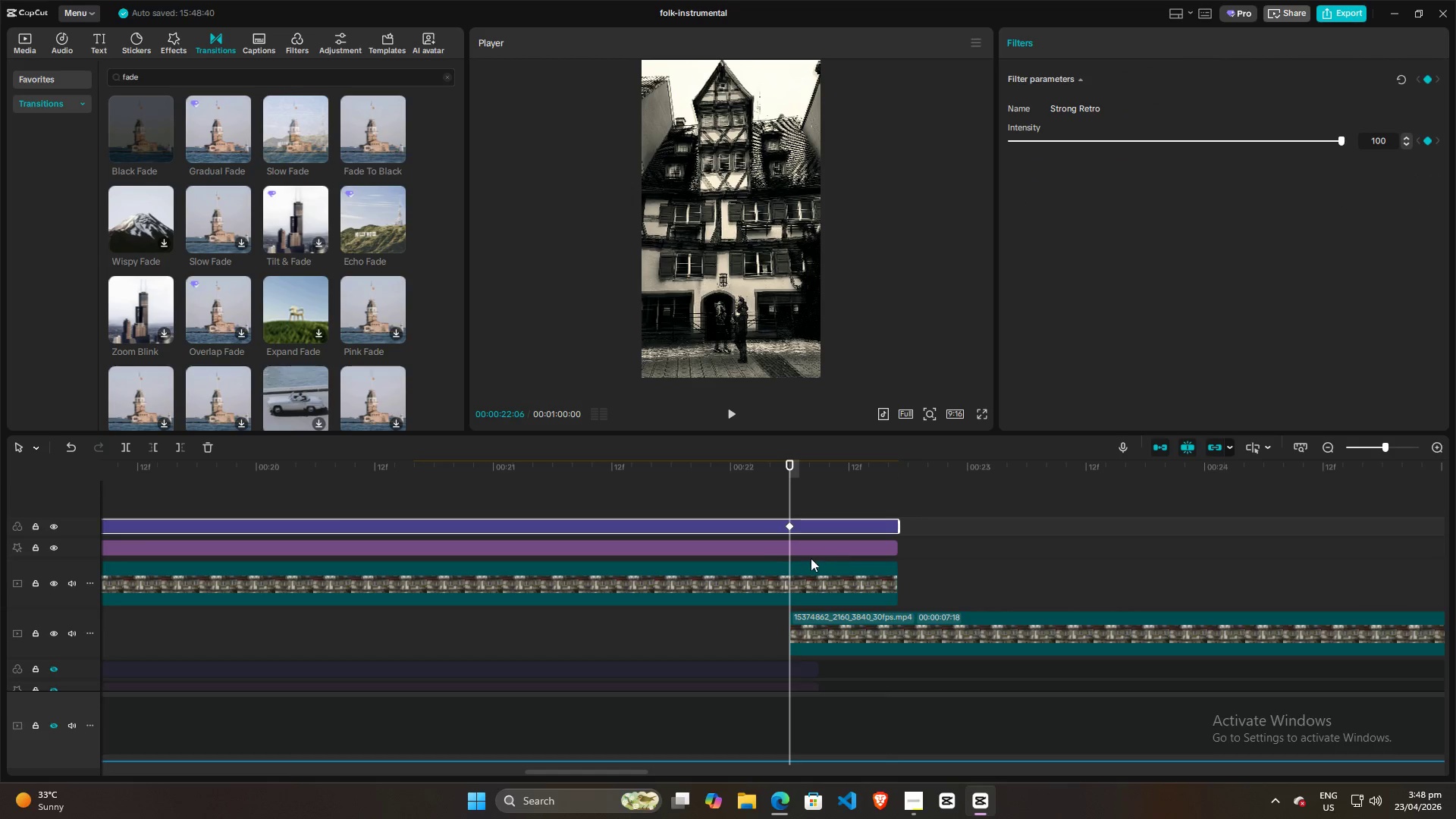 
left_click([766, 546])
 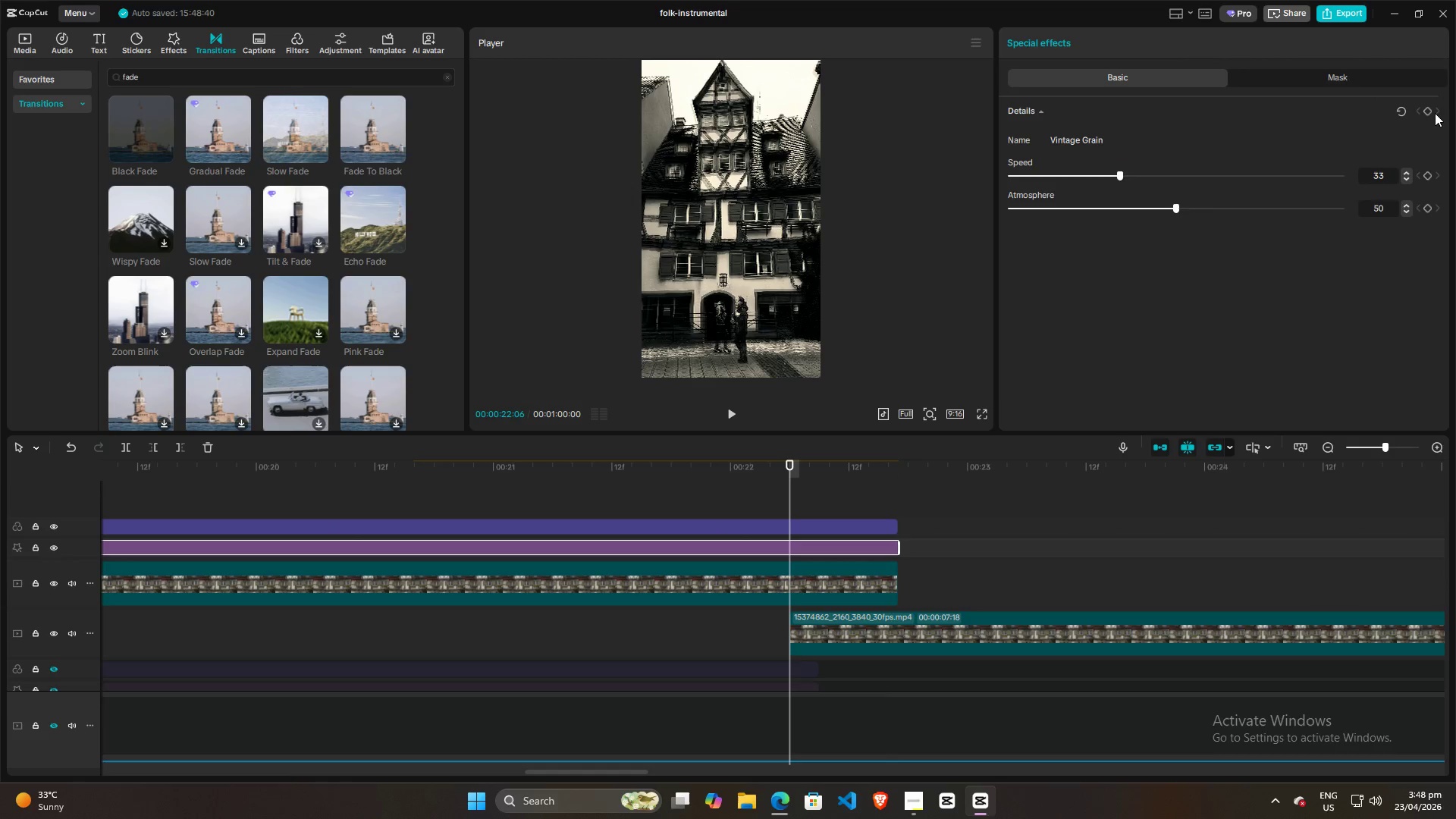 
left_click([1429, 110])
 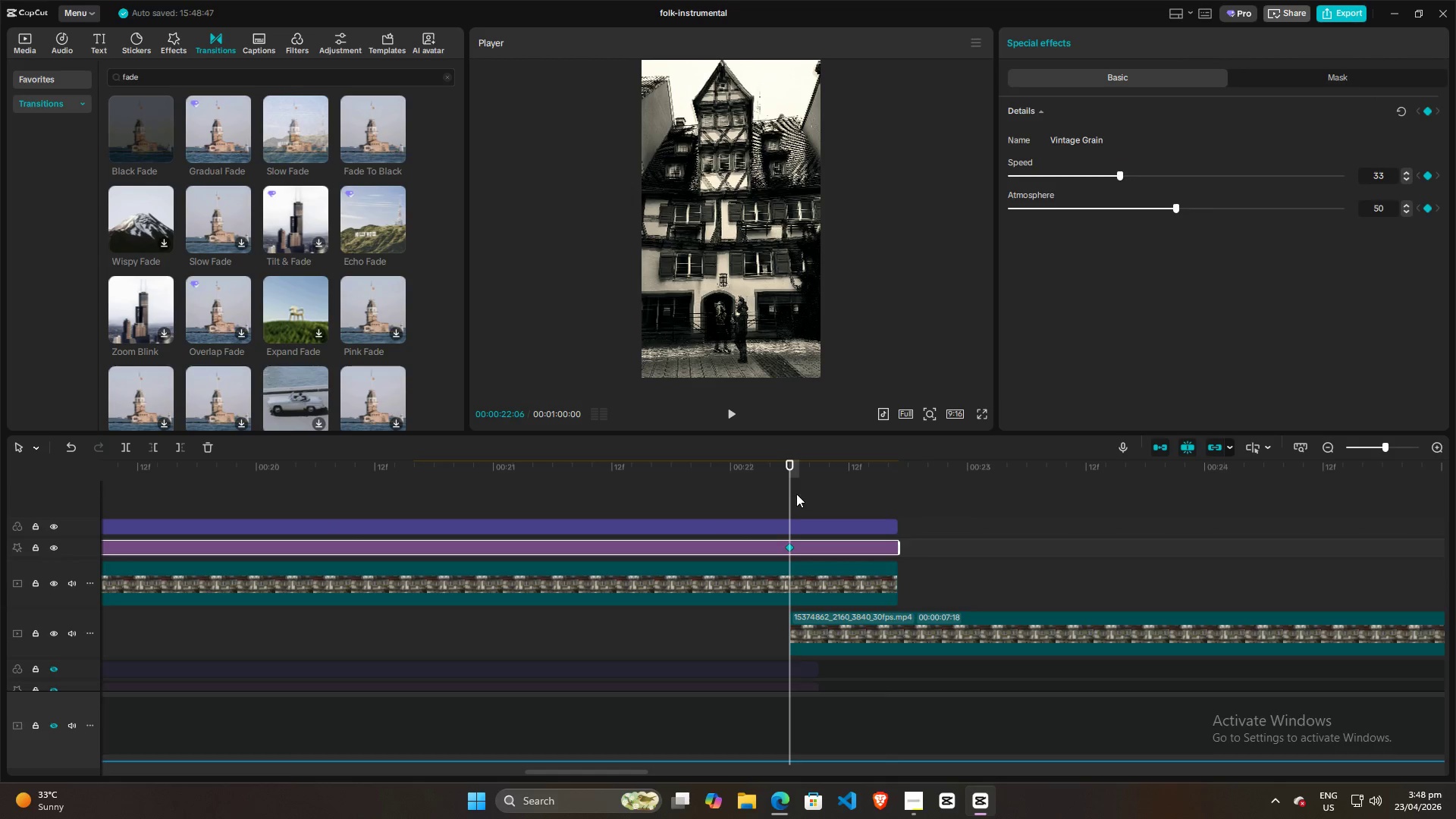 
left_click_drag(start_coordinate=[789, 494], to_coordinate=[879, 499])
 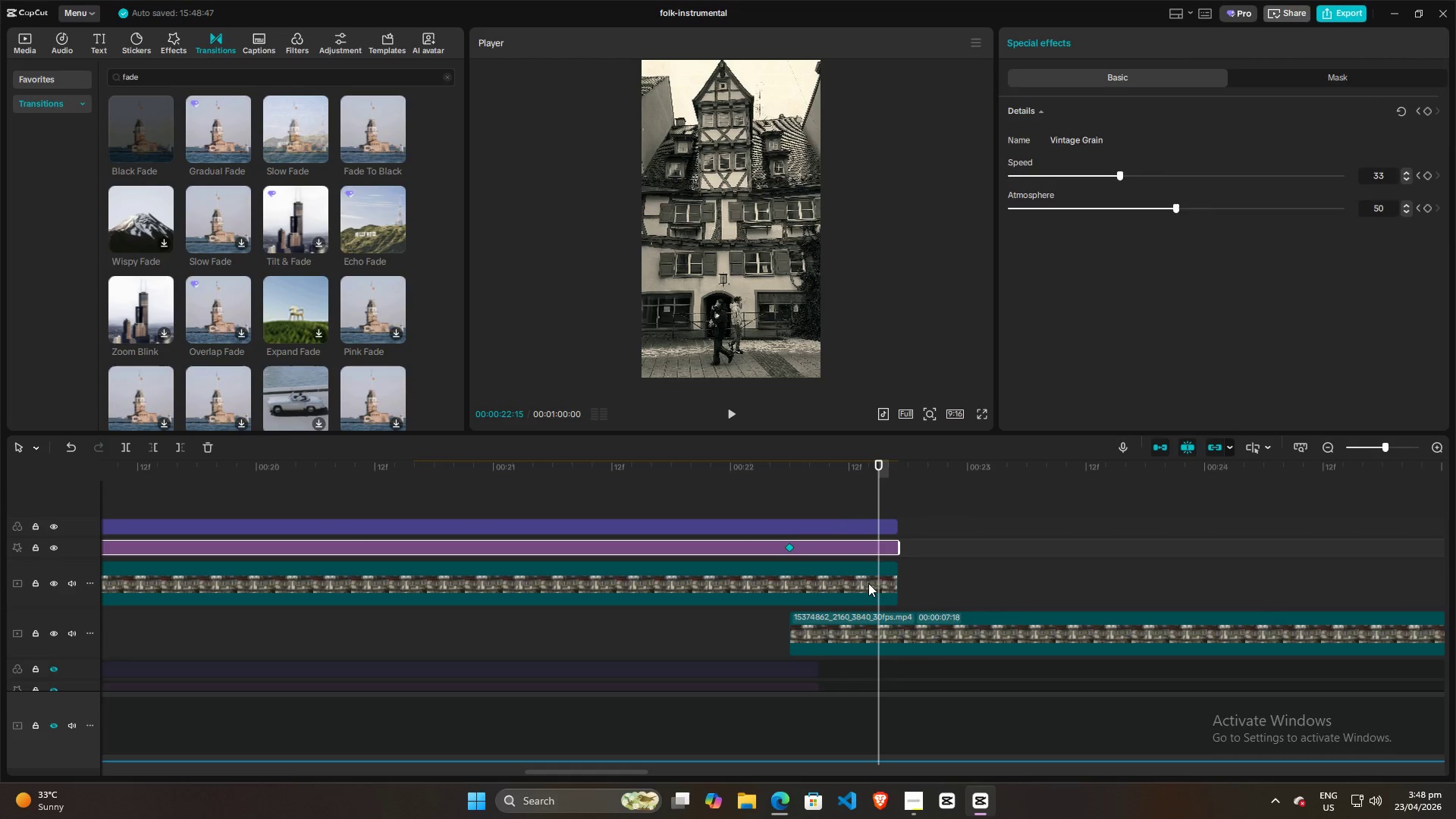 
left_click([868, 583])
 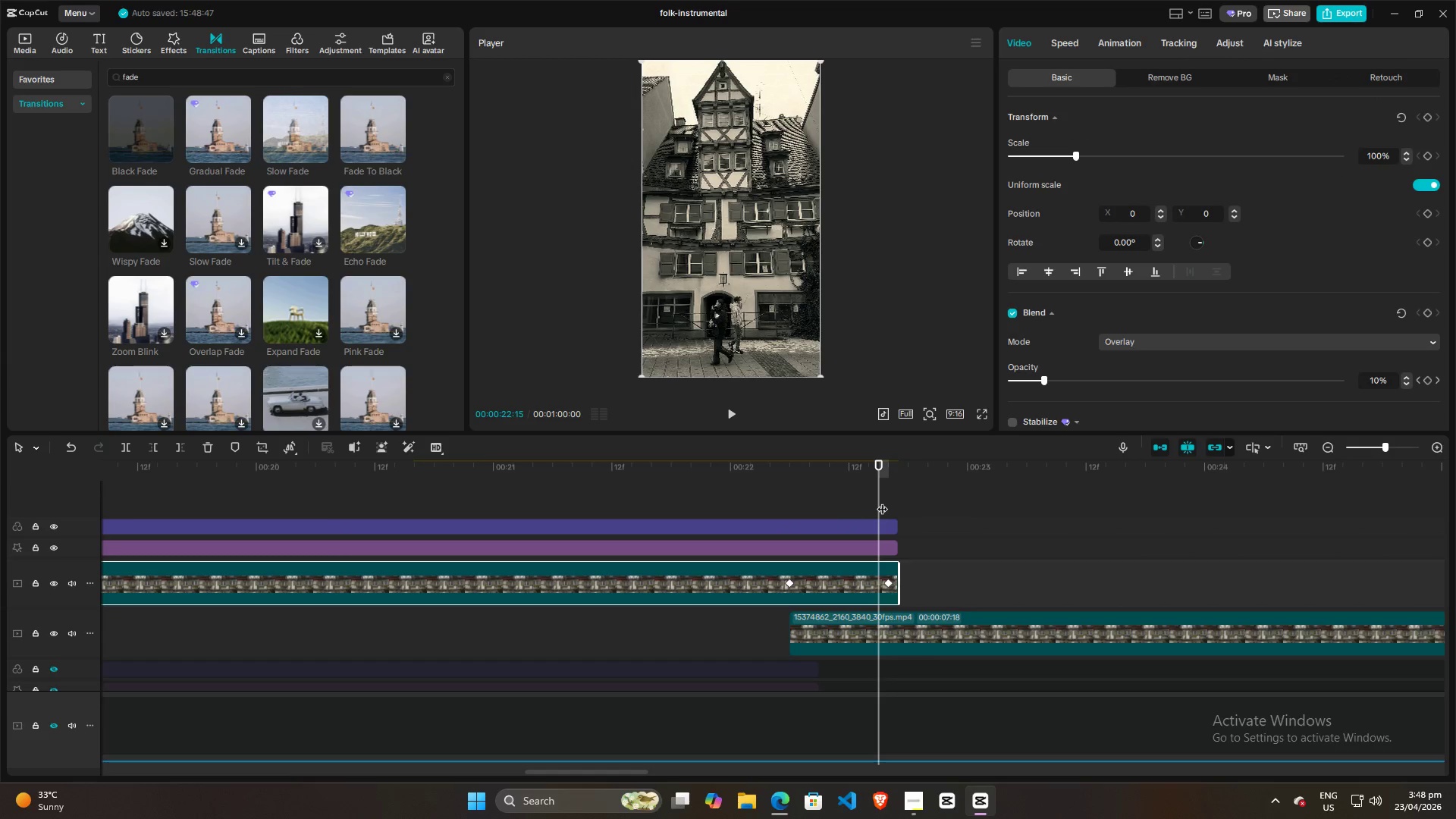 
left_click_drag(start_coordinate=[882, 501], to_coordinate=[890, 504])
 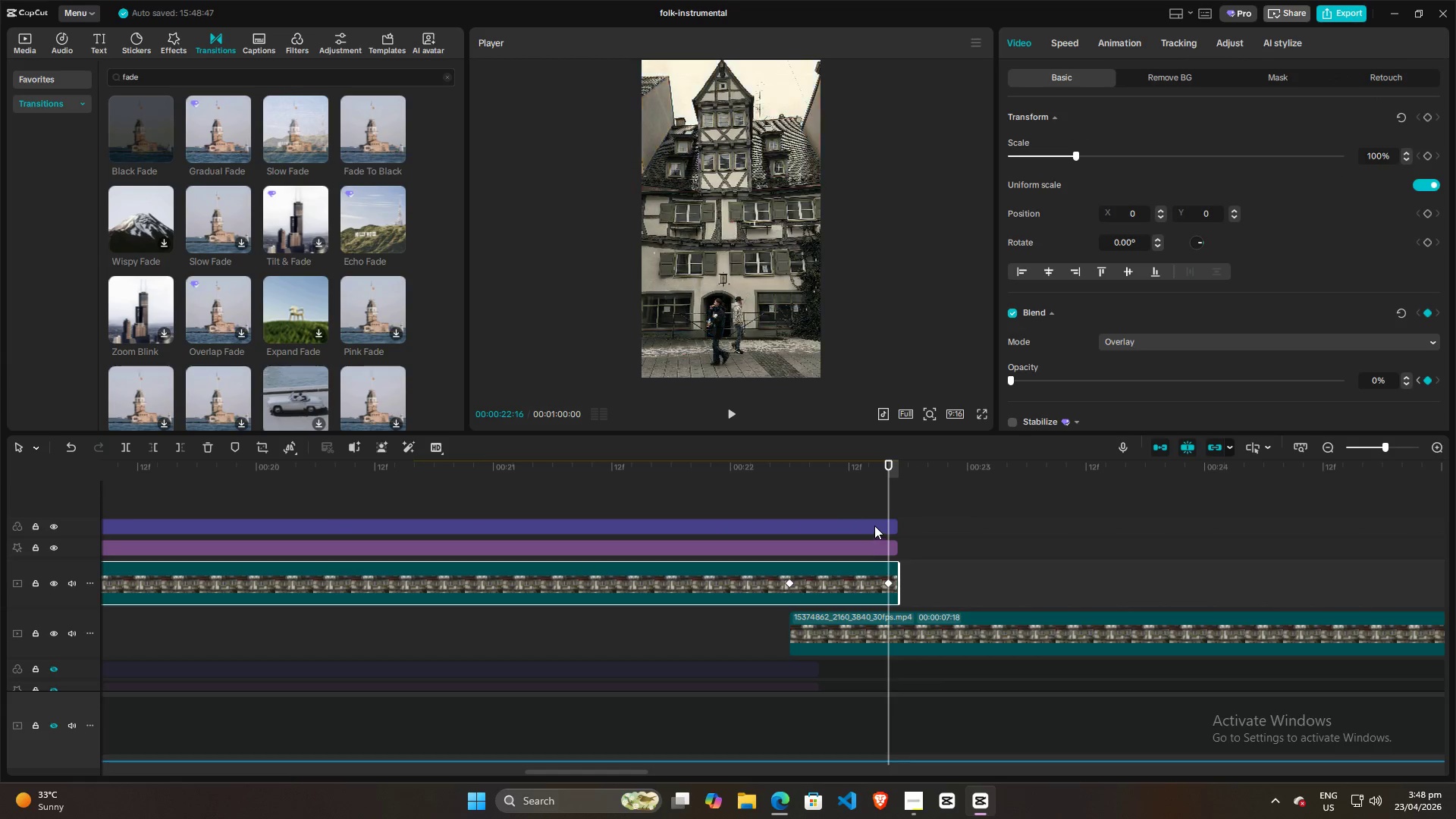 
left_click([874, 526])
 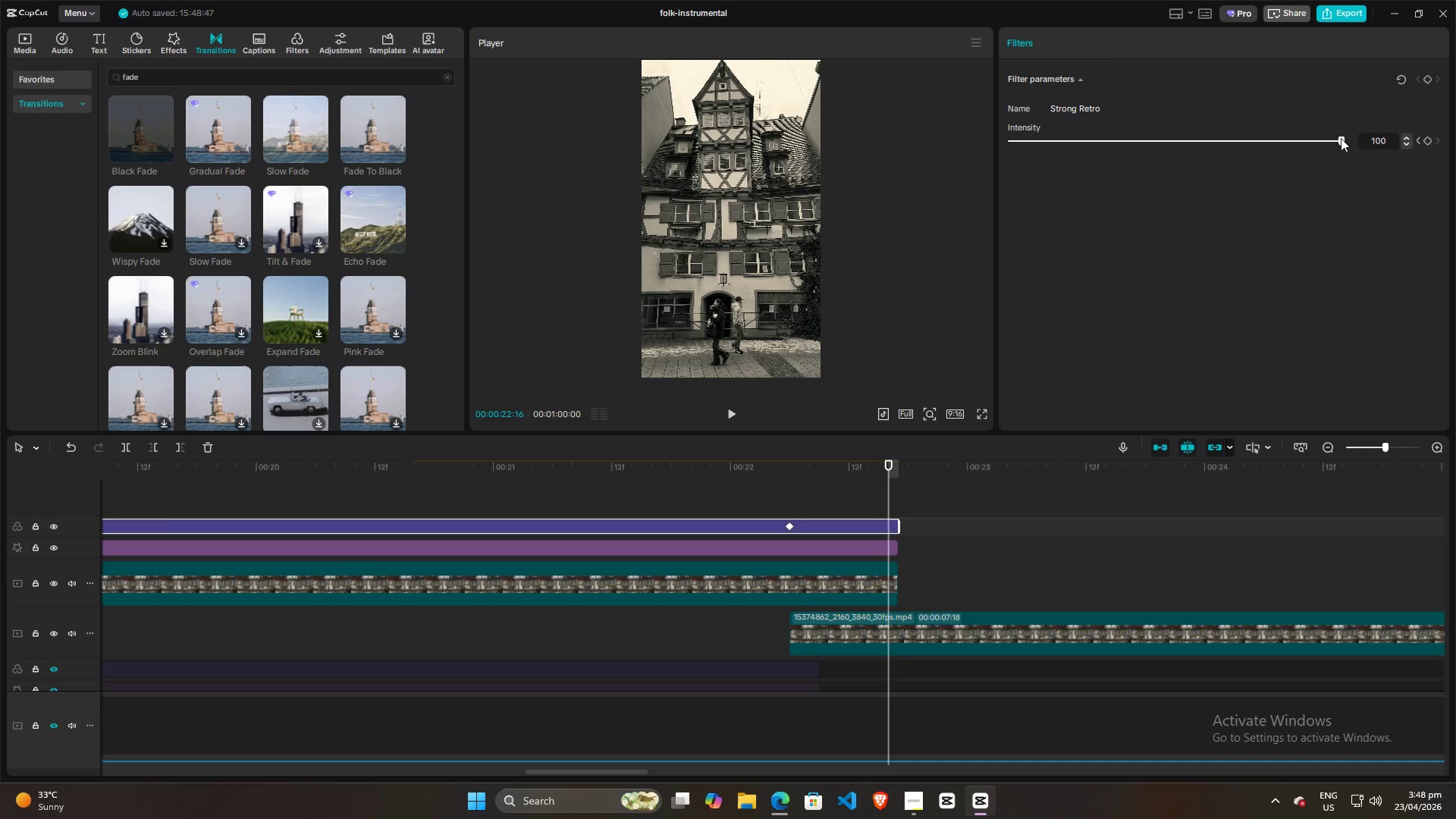 
left_click_drag(start_coordinate=[1342, 138], to_coordinate=[920, 143])
 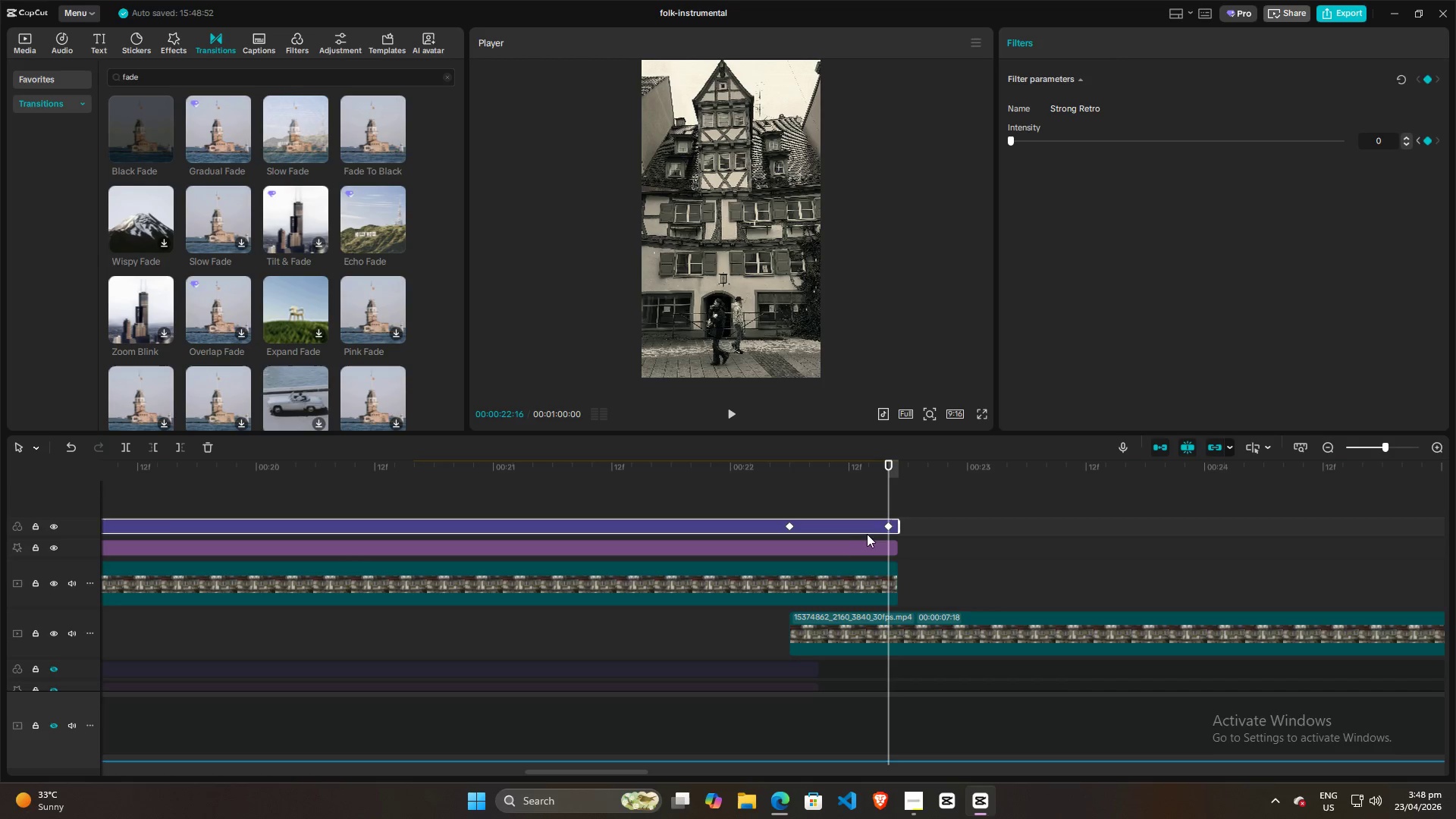 
left_click([857, 548])
 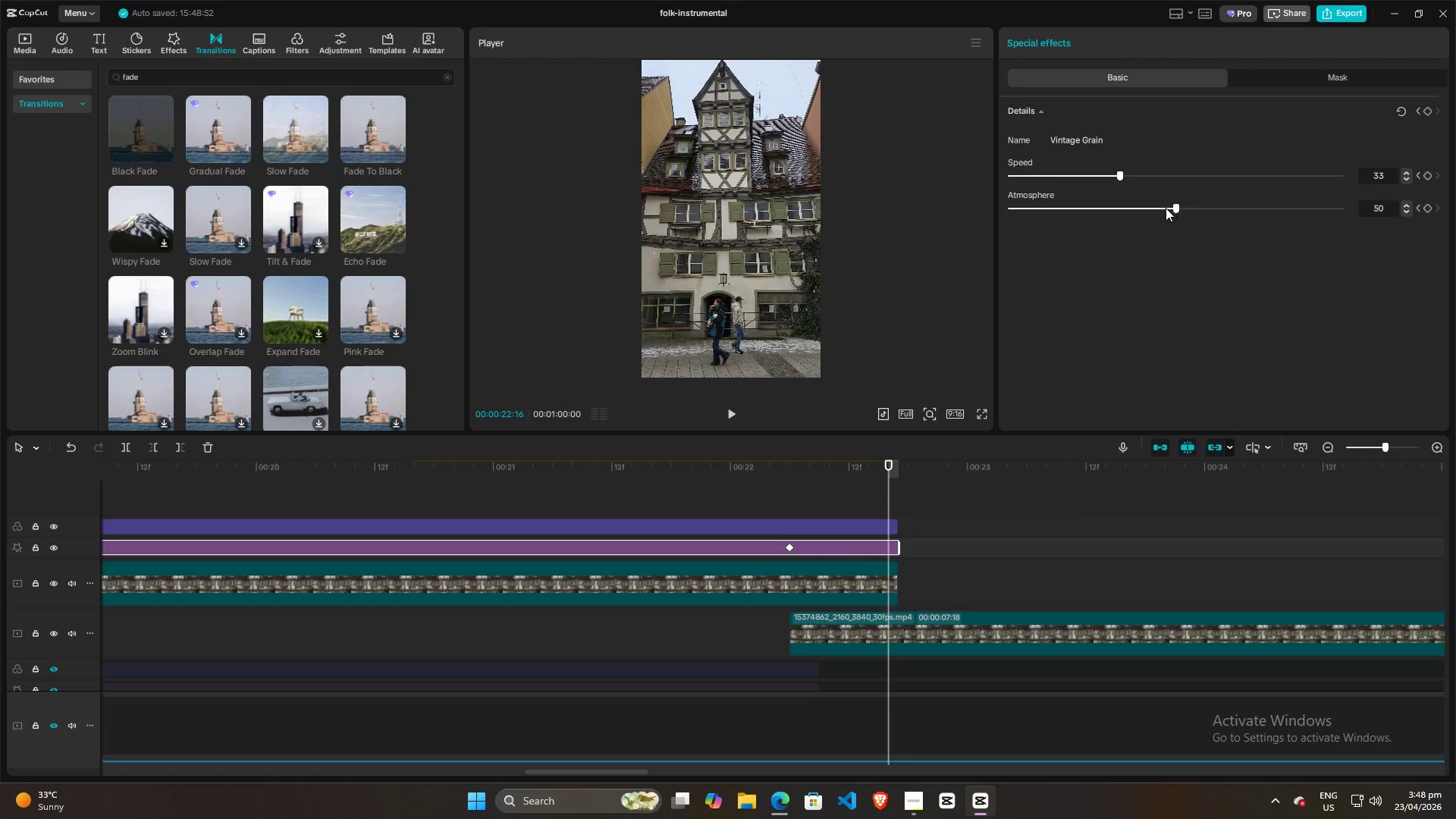 
left_click_drag(start_coordinate=[1175, 206], to_coordinate=[908, 207])
 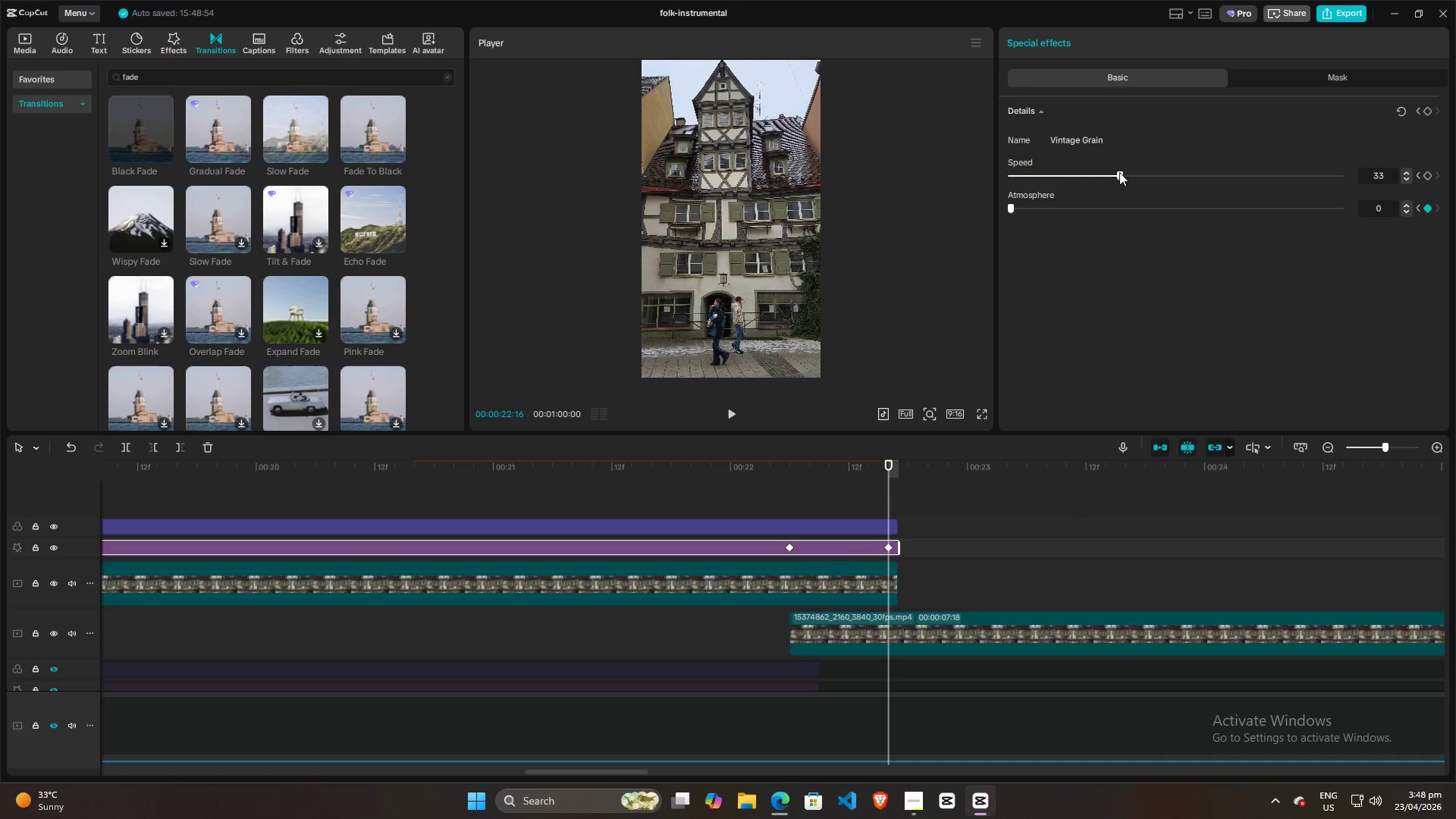 
left_click_drag(start_coordinate=[1120, 173], to_coordinate=[833, 180])
 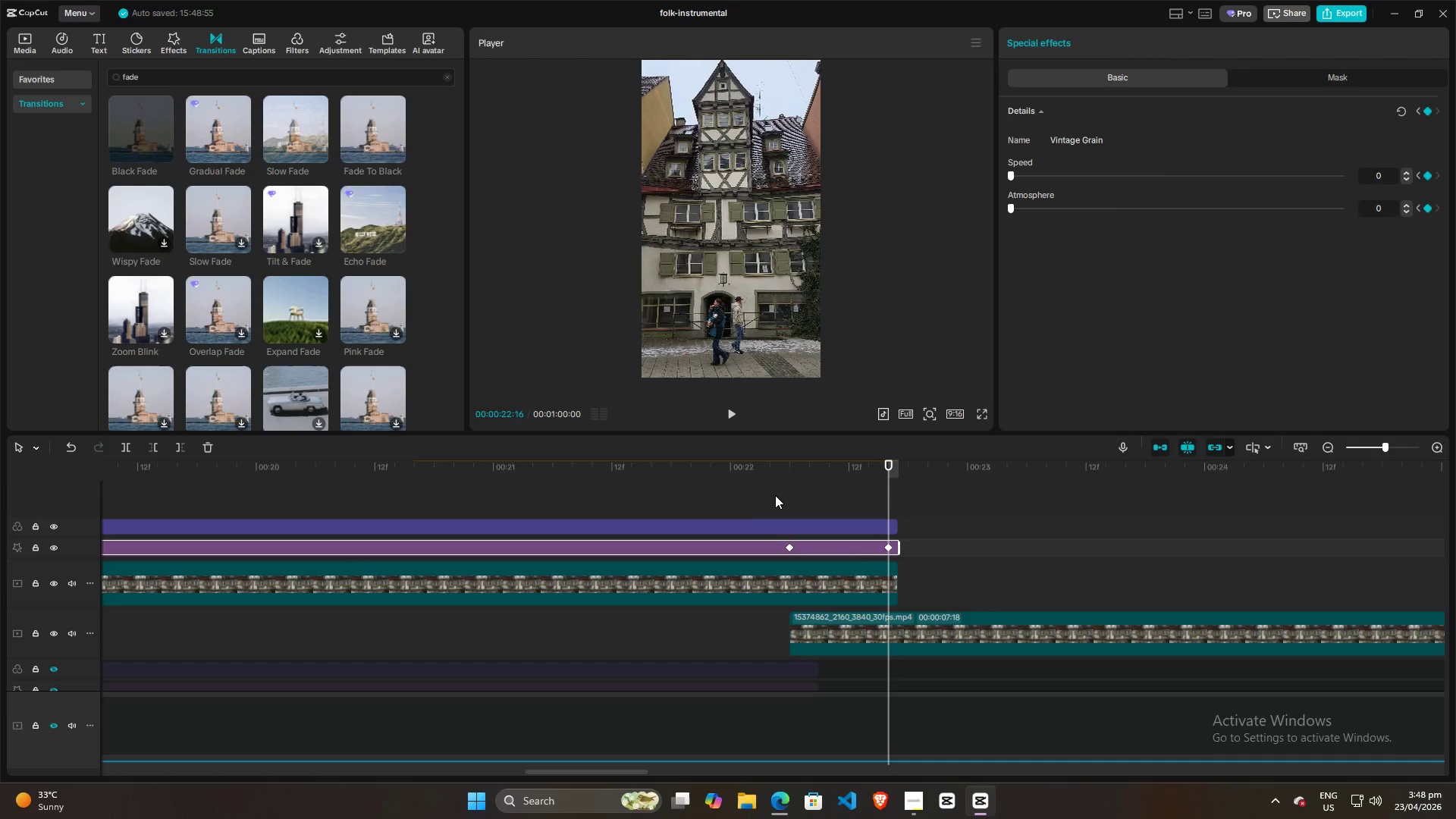 
left_click([743, 499])
 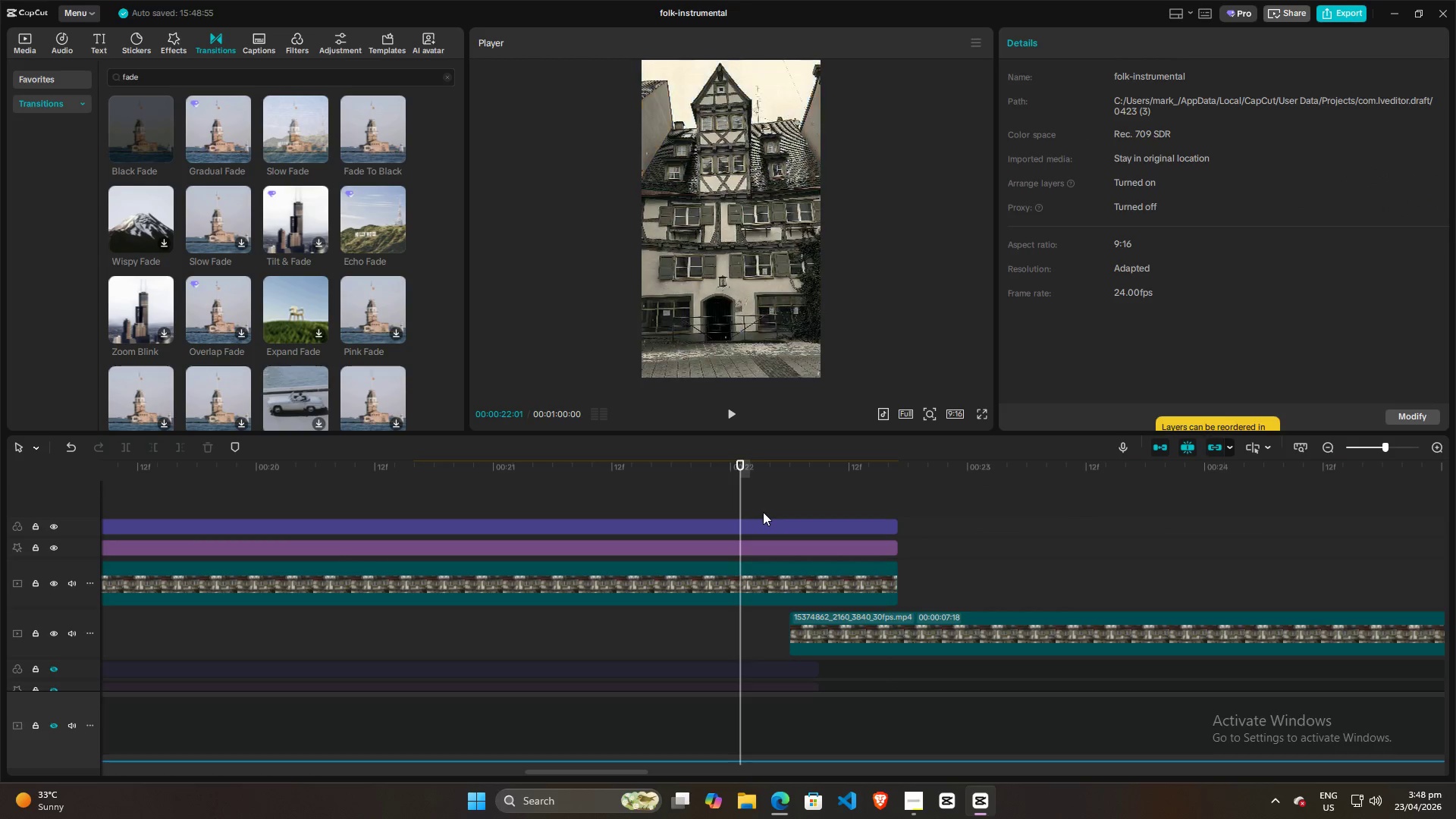 
hold_key(key=ControlLeft, duration=0.64)
 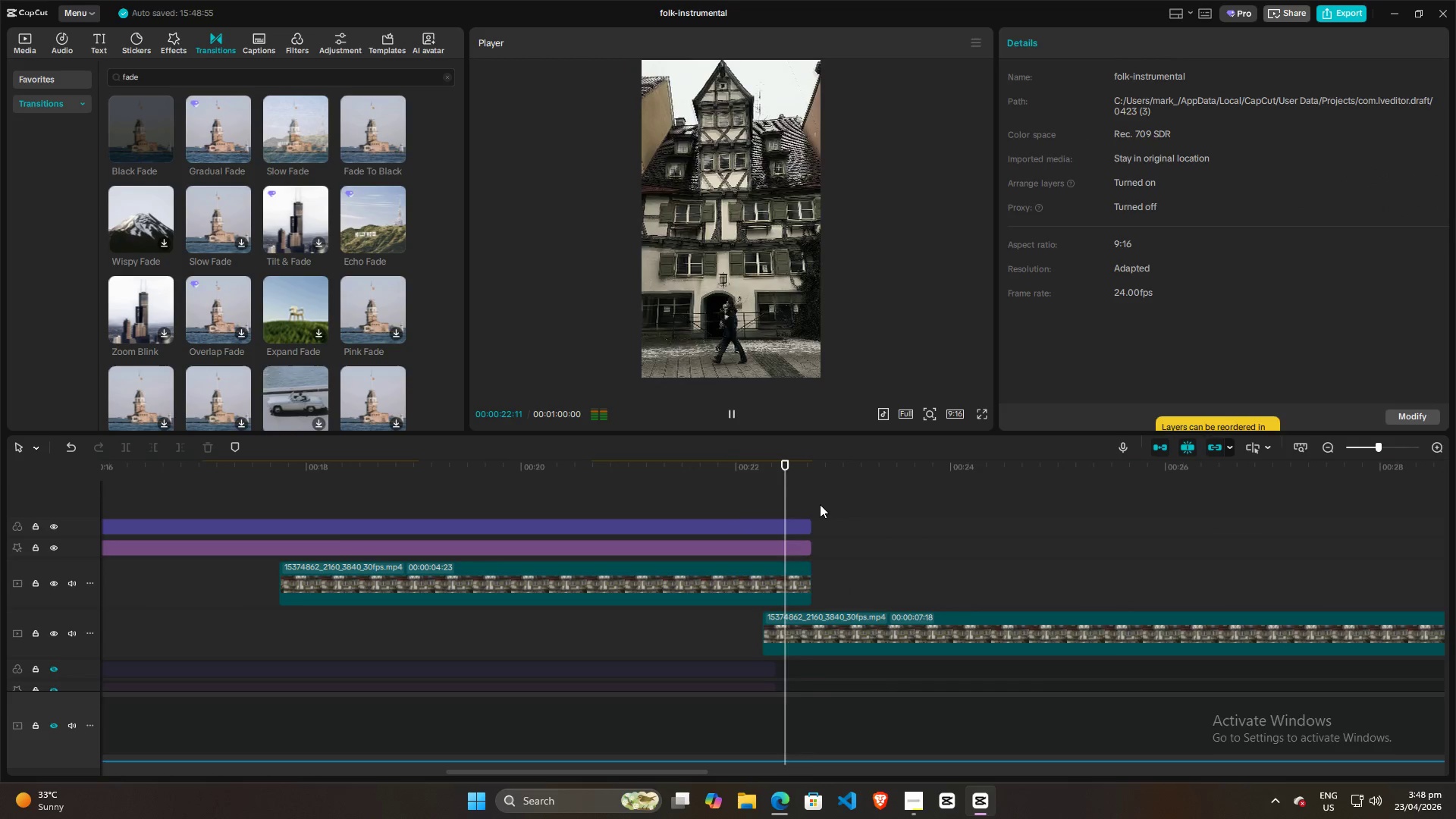 
key(Space)
 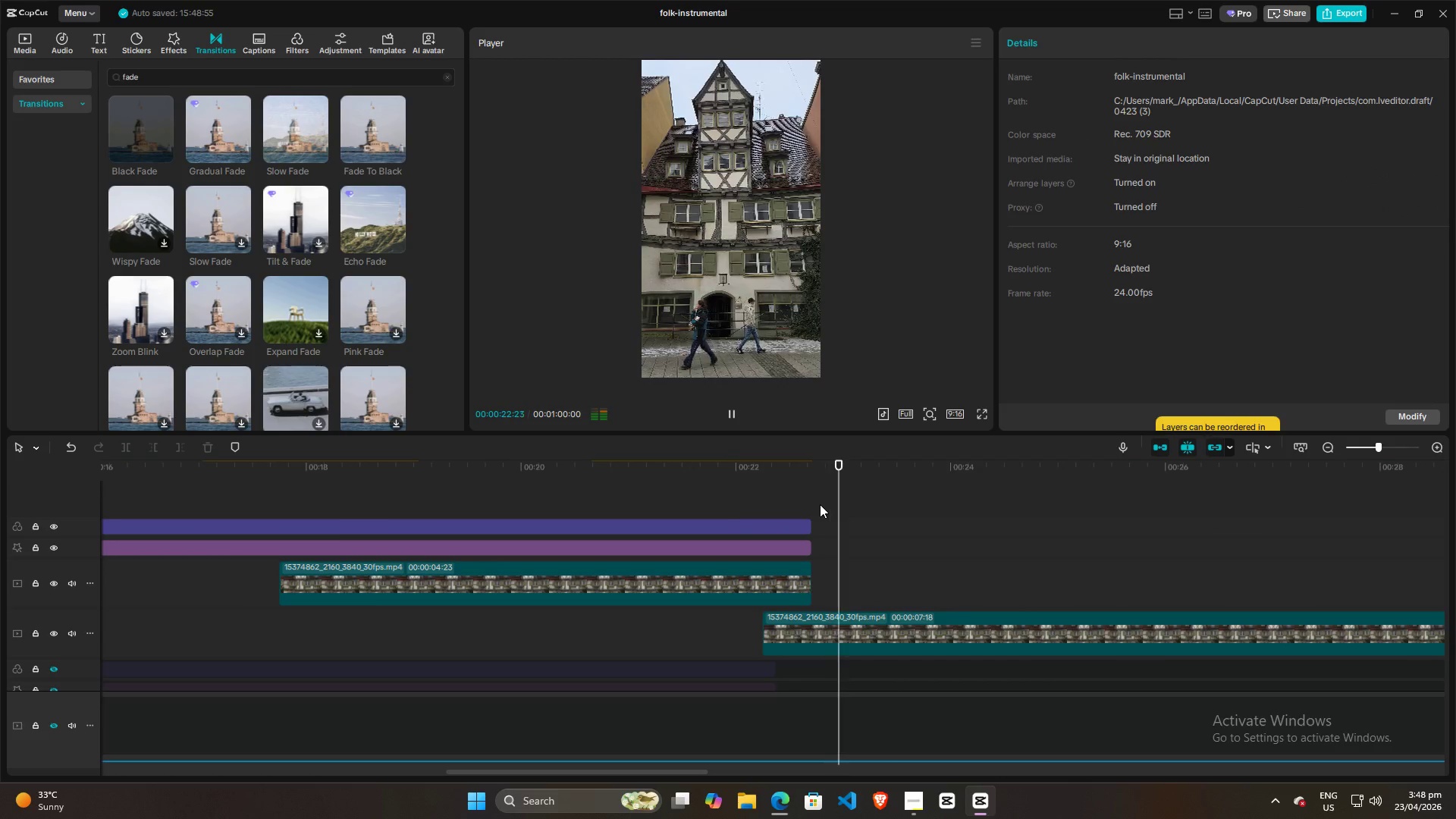 
scroll: coordinate [786, 508], scroll_direction: down, amount: 11.0
 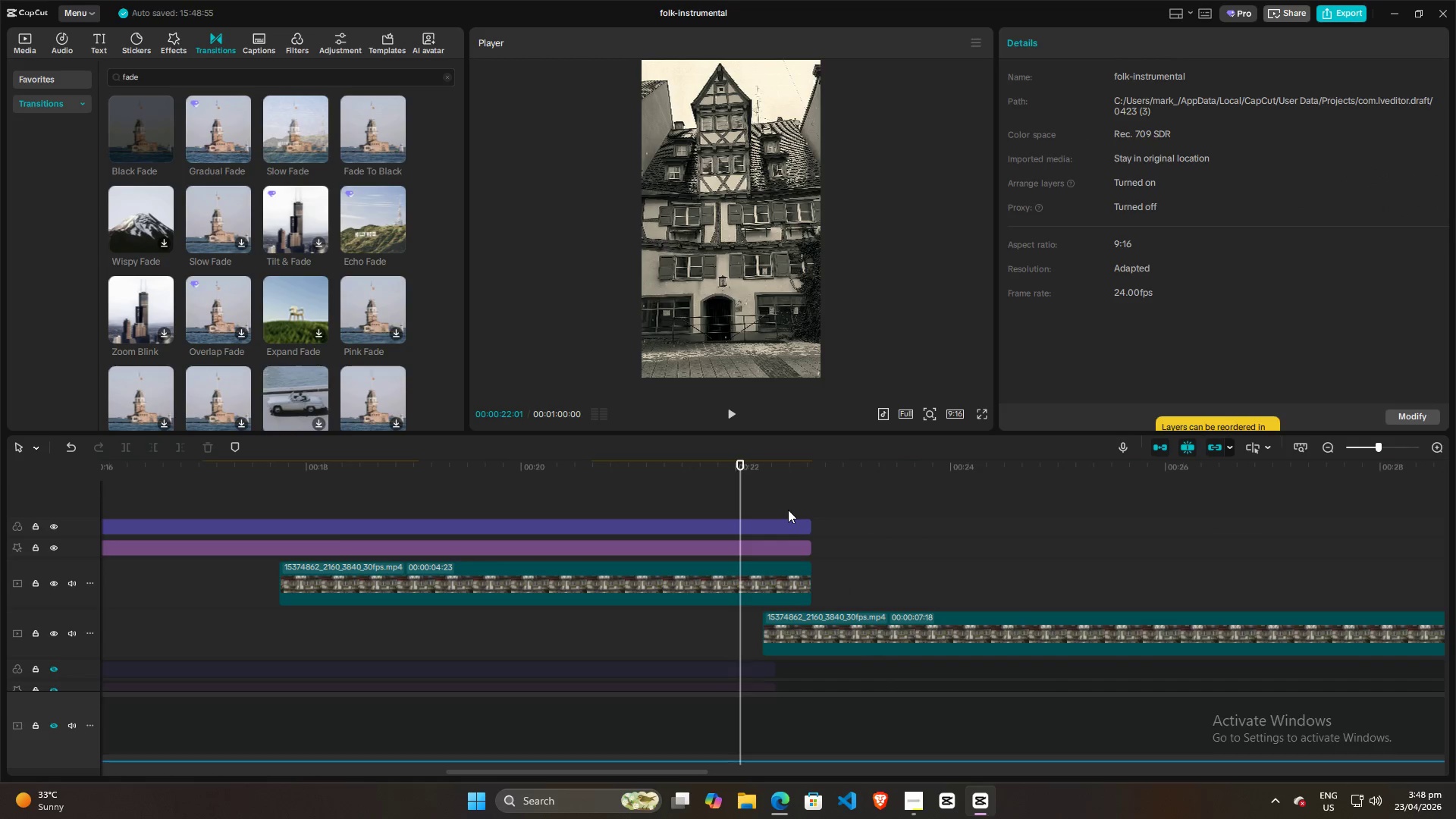 
key(Space)
 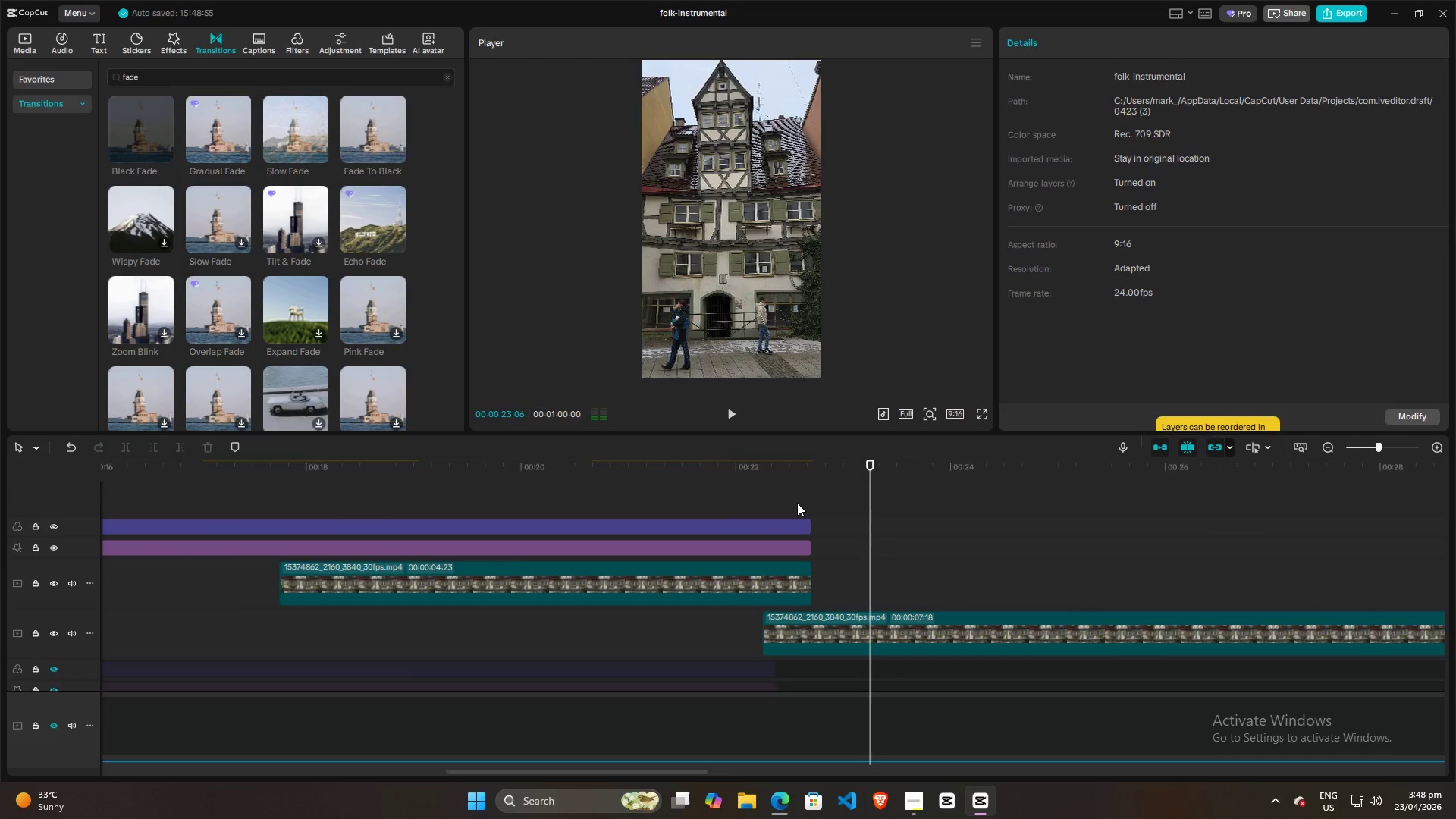 
hold_key(key=ControlLeft, duration=0.7)
 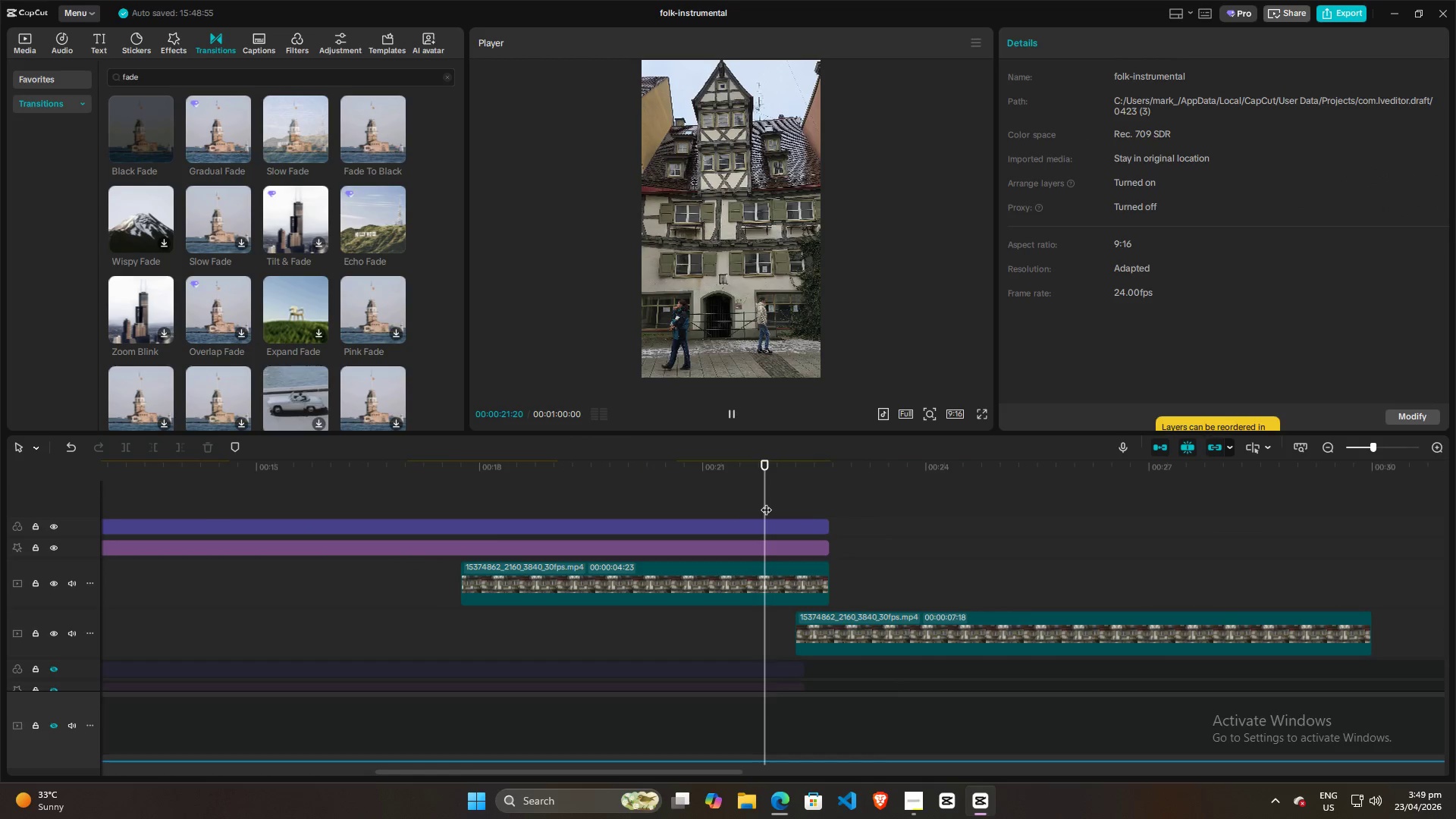 
left_click([766, 502])
 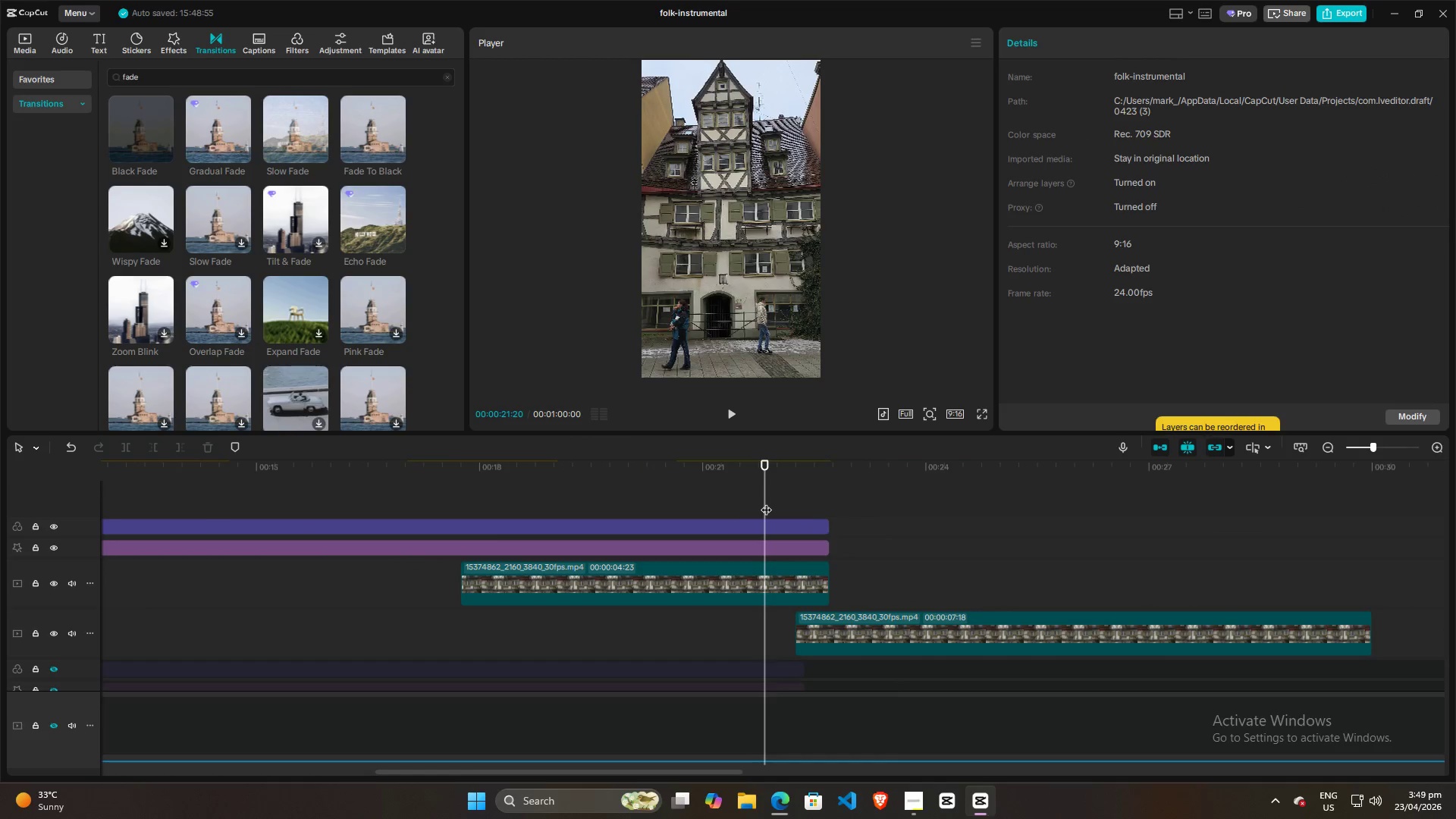 
scroll: coordinate [796, 503], scroll_direction: down, amount: 8.0
 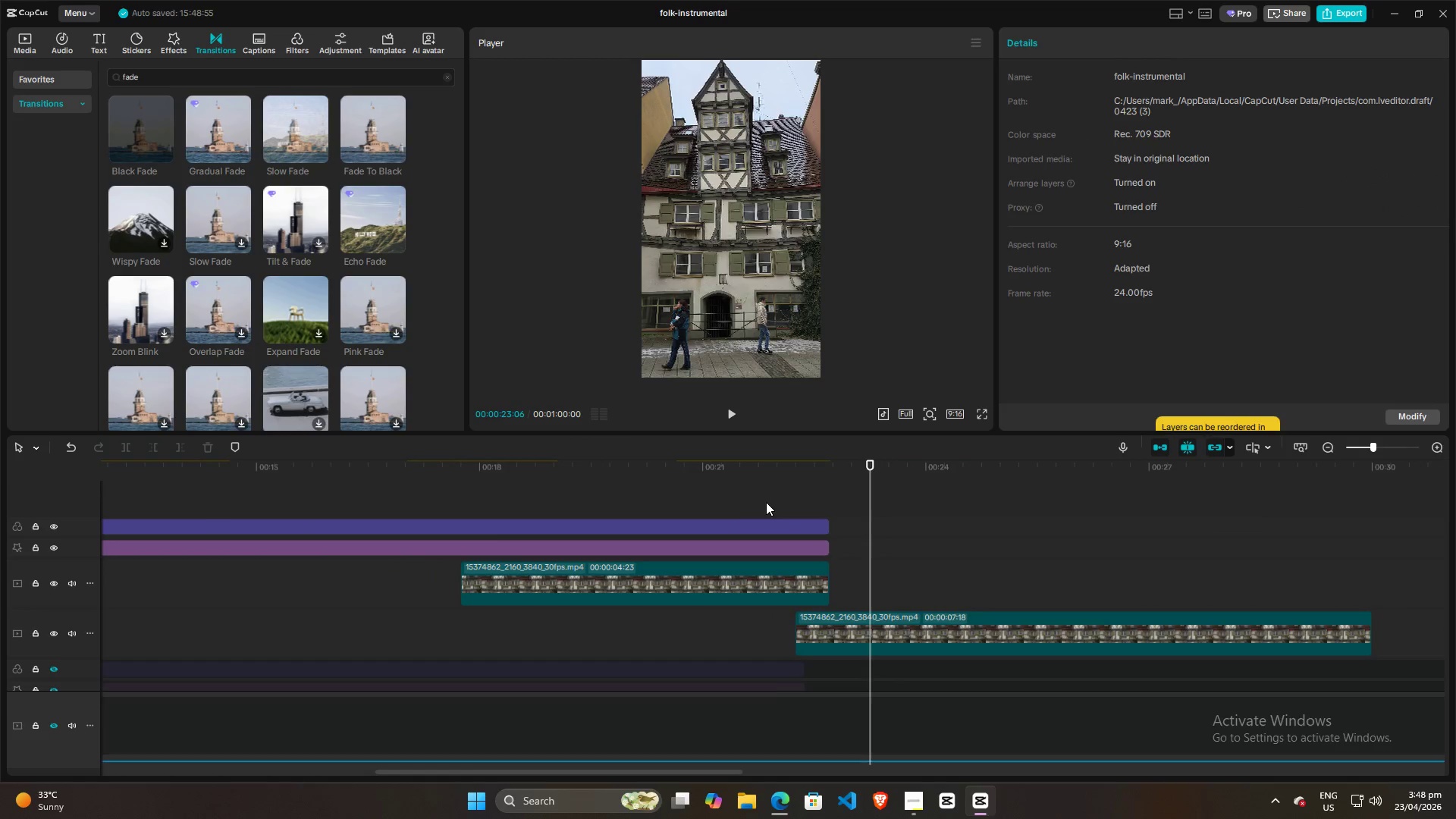 
key(Space)
 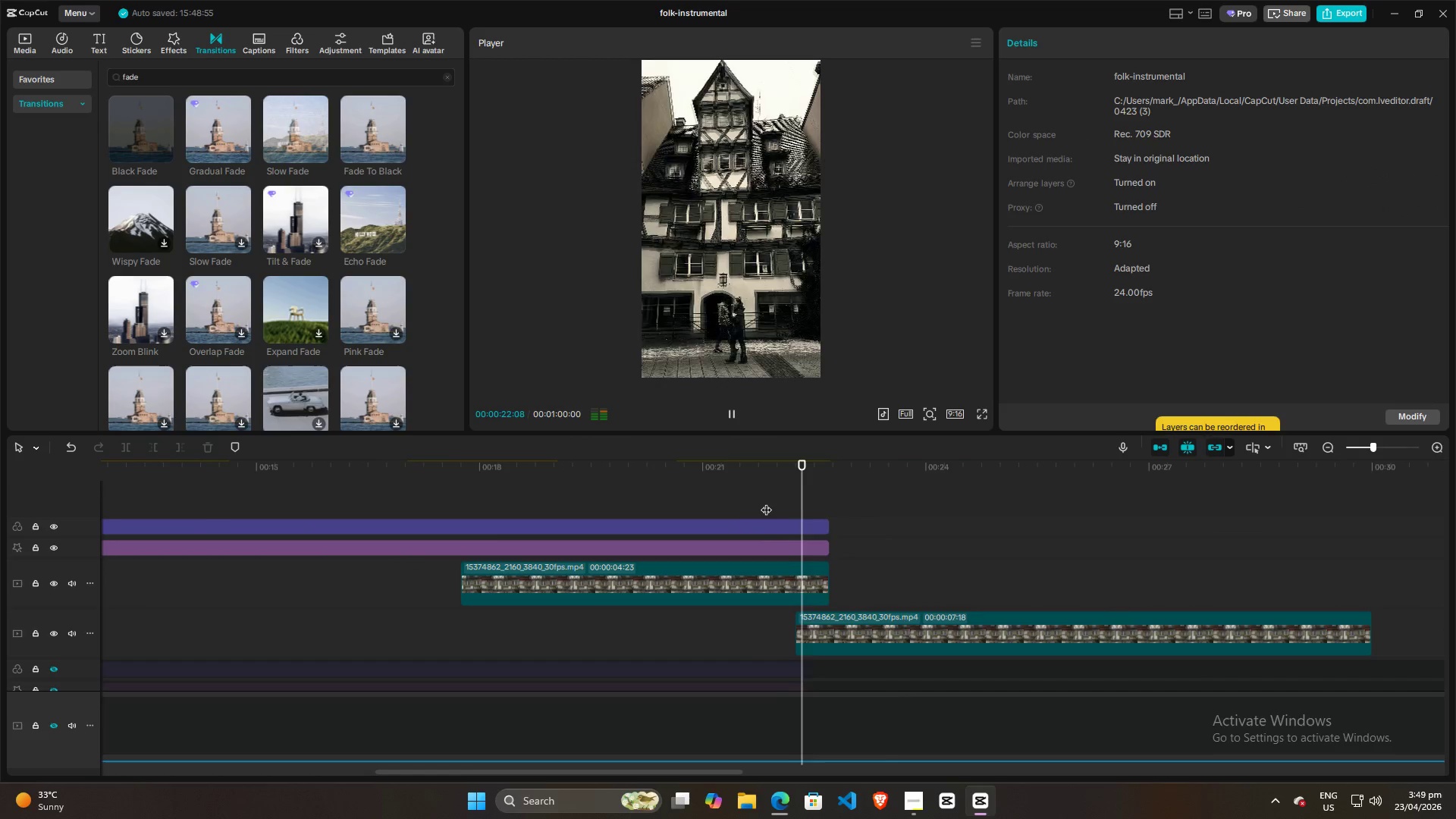 
key(Space)
 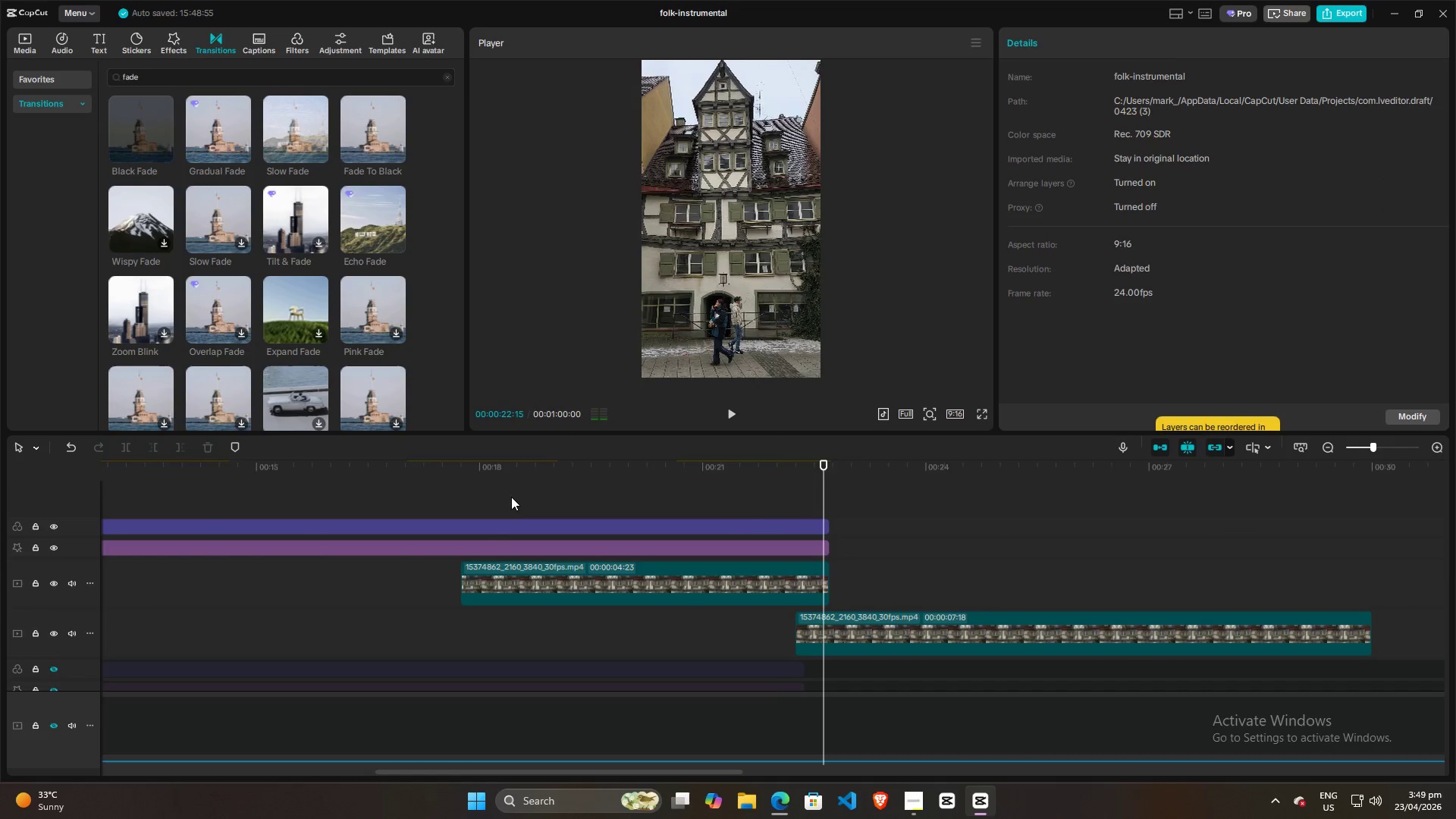 
left_click([510, 497])
 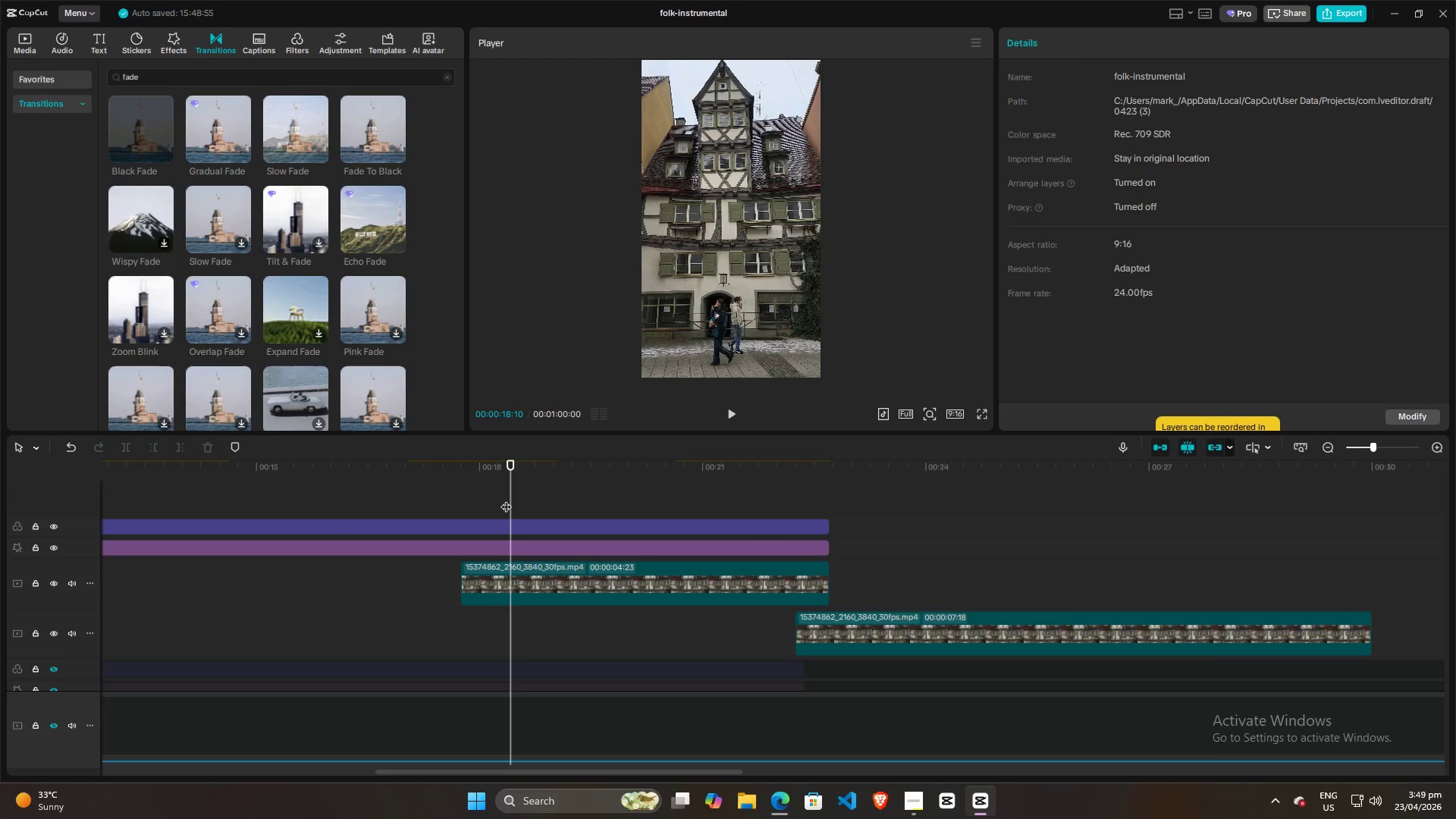 
key(Space)
 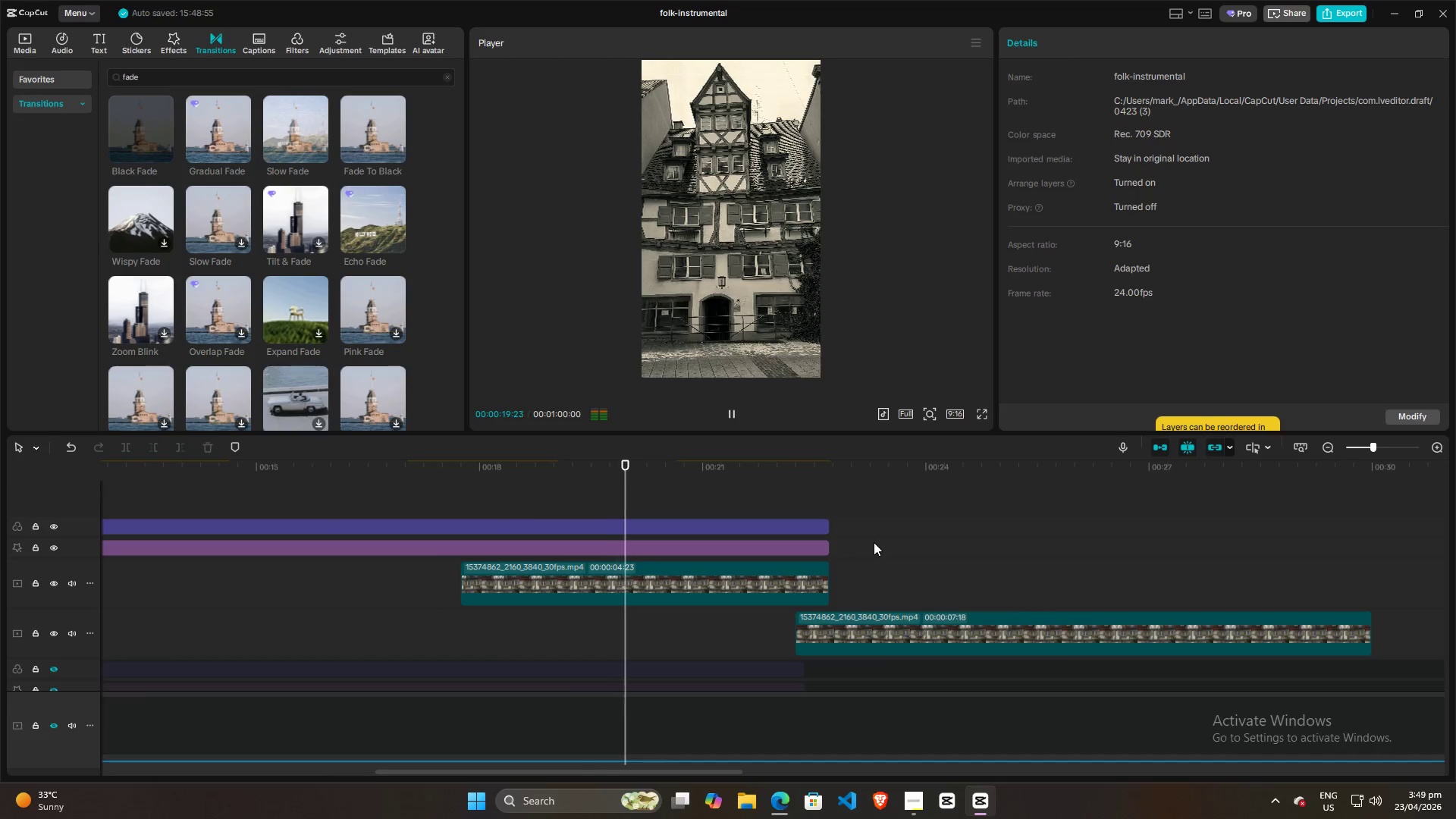 
hold_key(key=ControlLeft, duration=0.8)
scroll: coordinate [874, 542], scroll_direction: down, amount: 8.0
 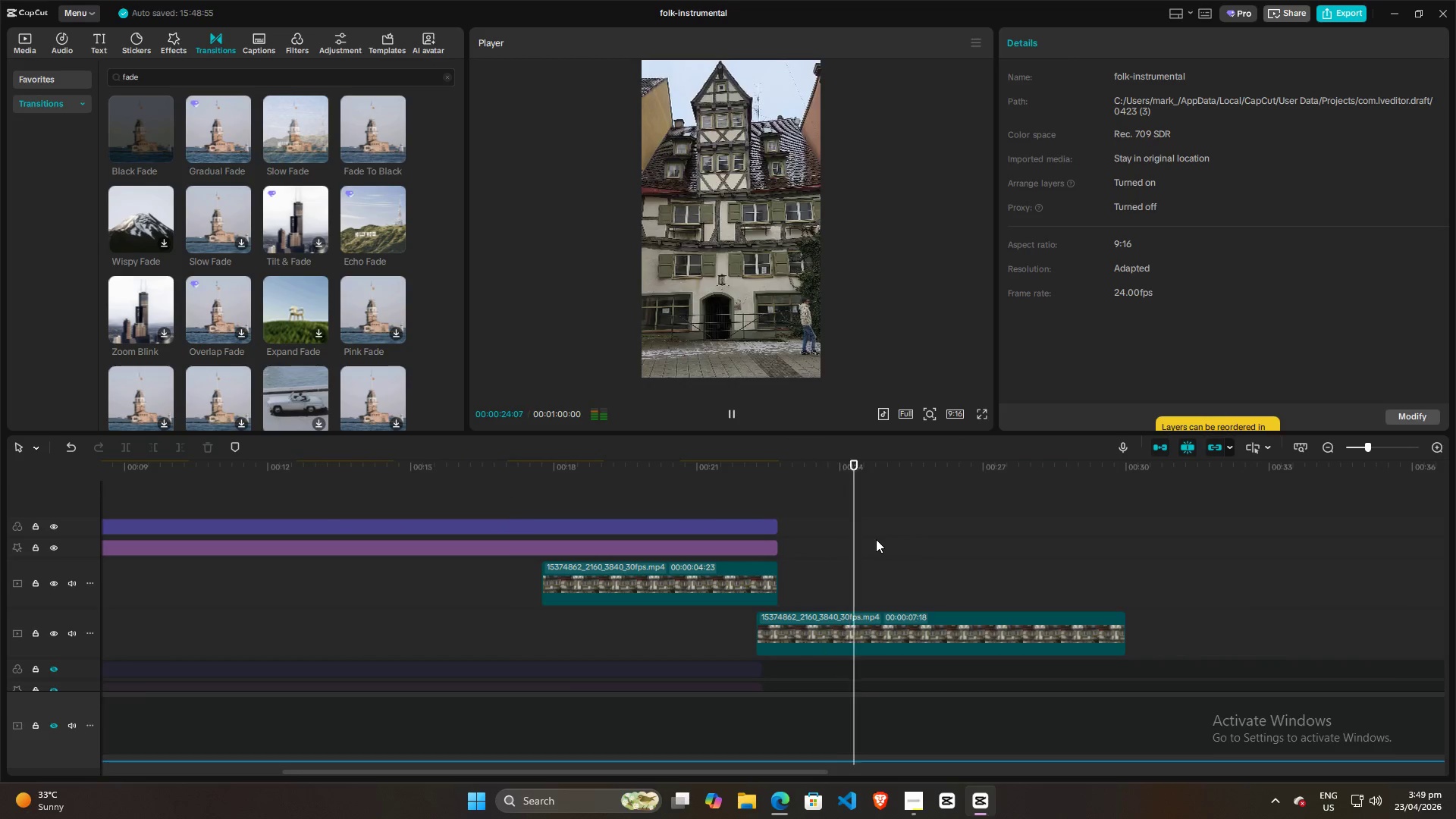 
key(Space)
 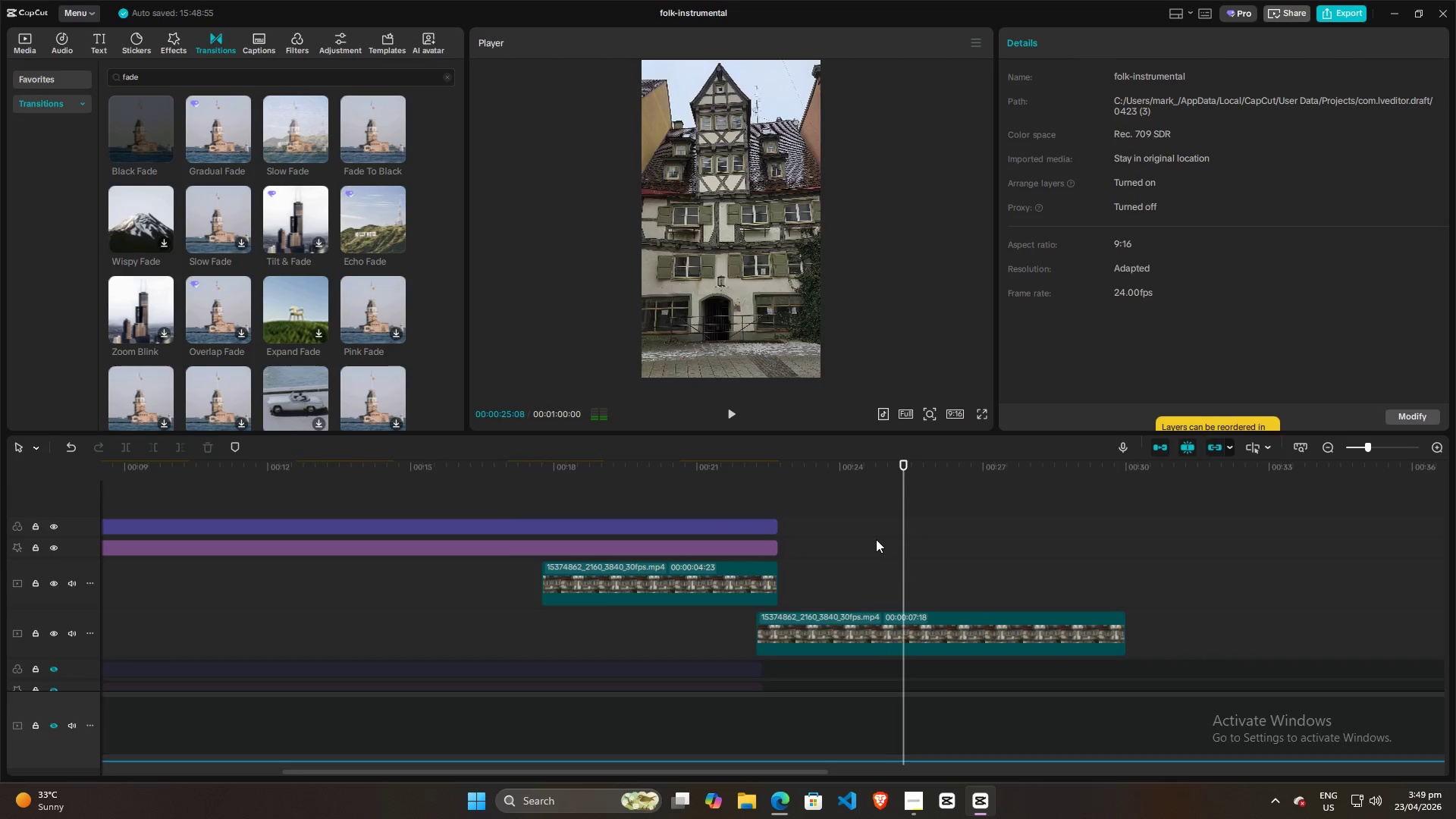 
hold_key(key=ControlLeft, duration=1.41)
scroll: coordinate [877, 538], scroll_direction: down, amount: 17.0
 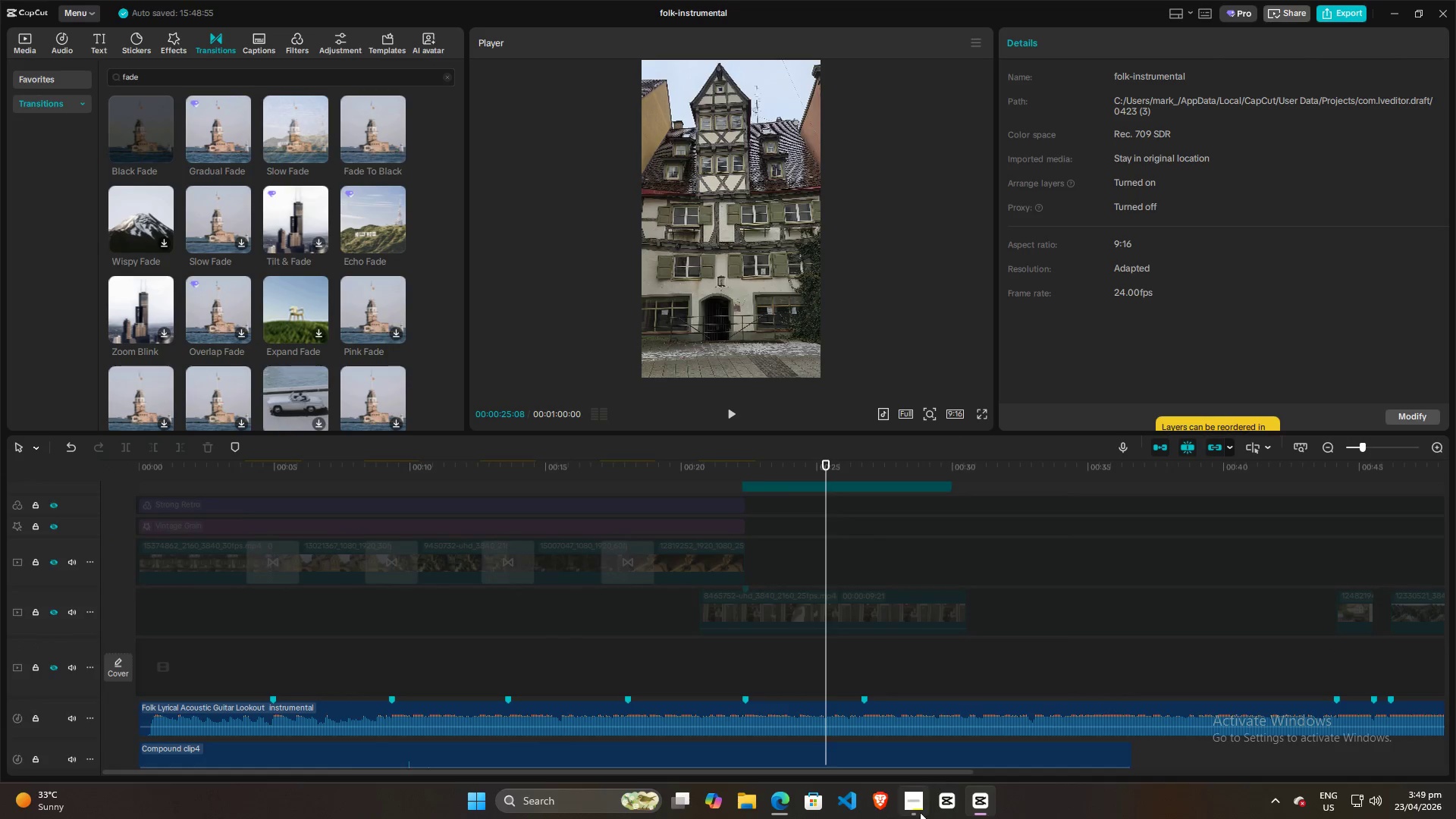 
left_click([912, 806])